 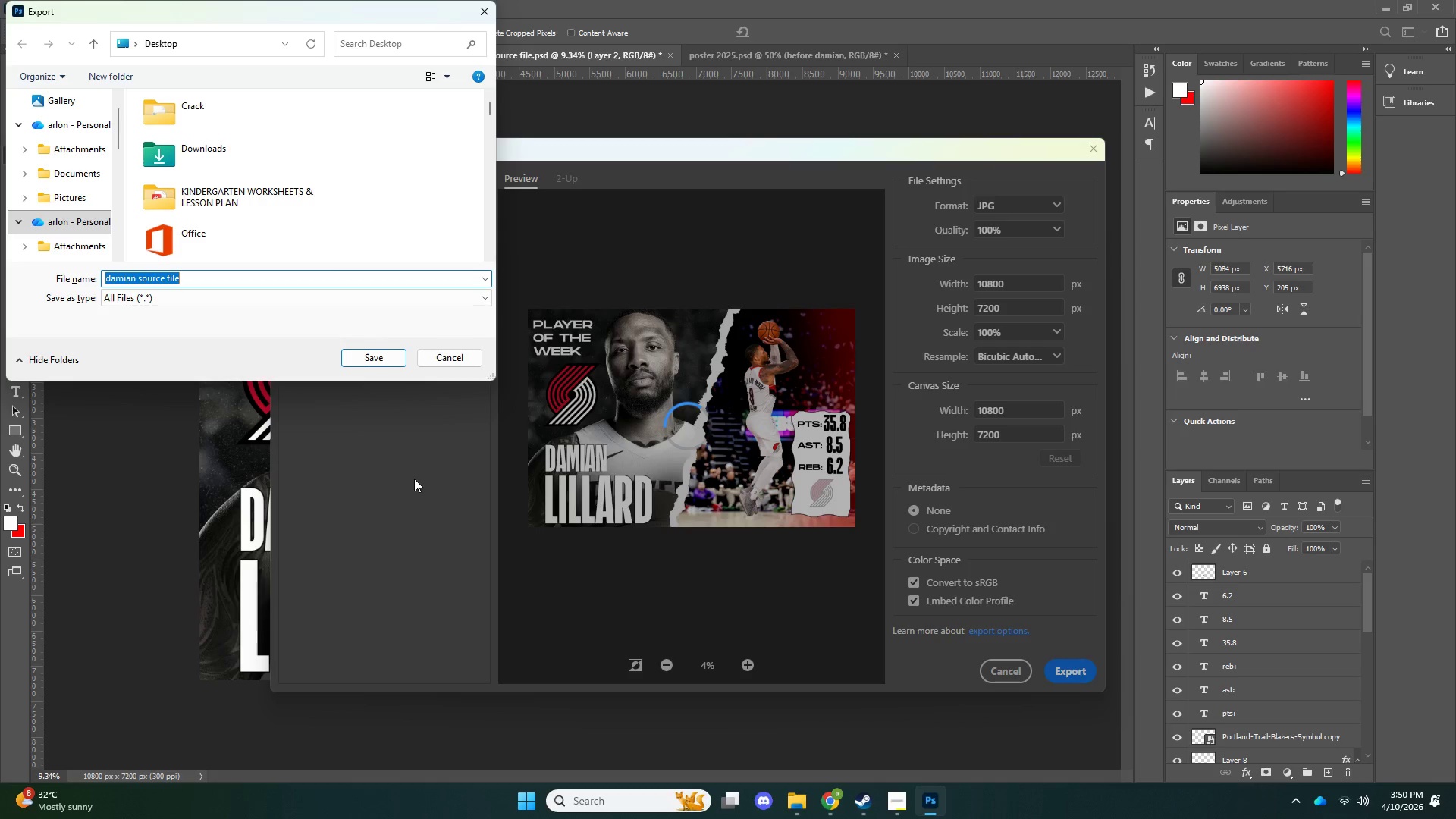 
key(Control+V)
 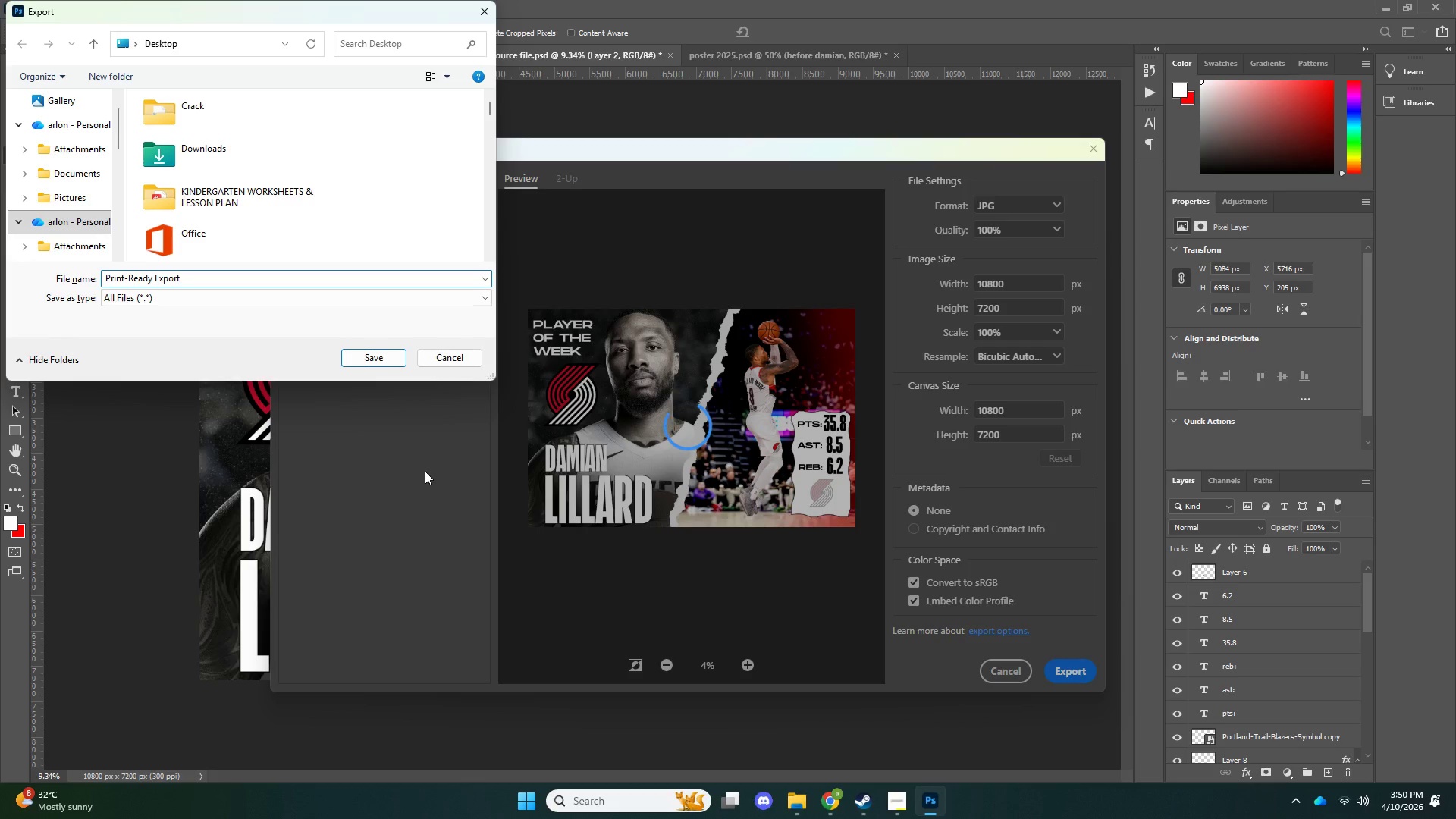 
key(NumpadEnter)
 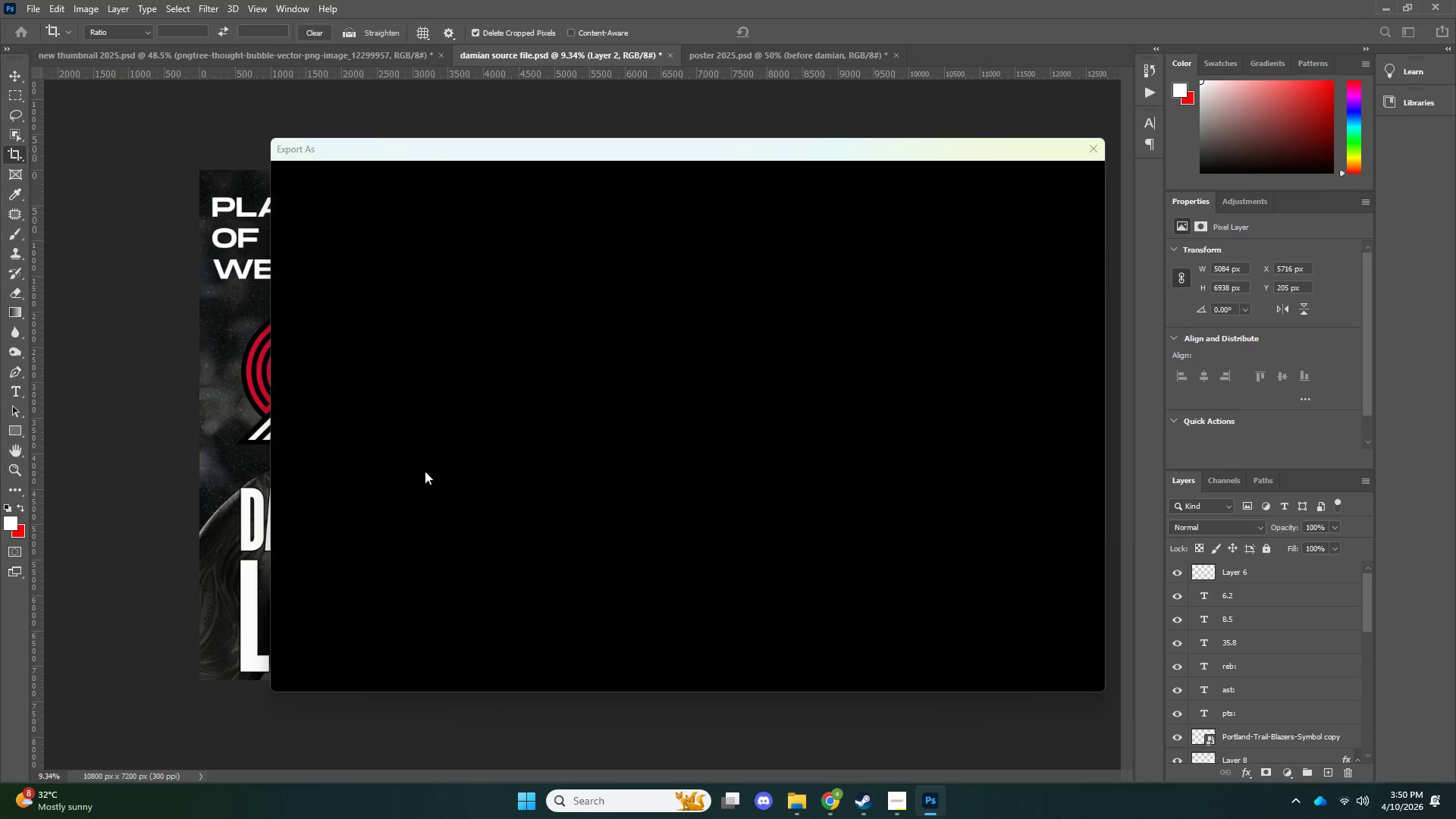 
wait(5.08)
 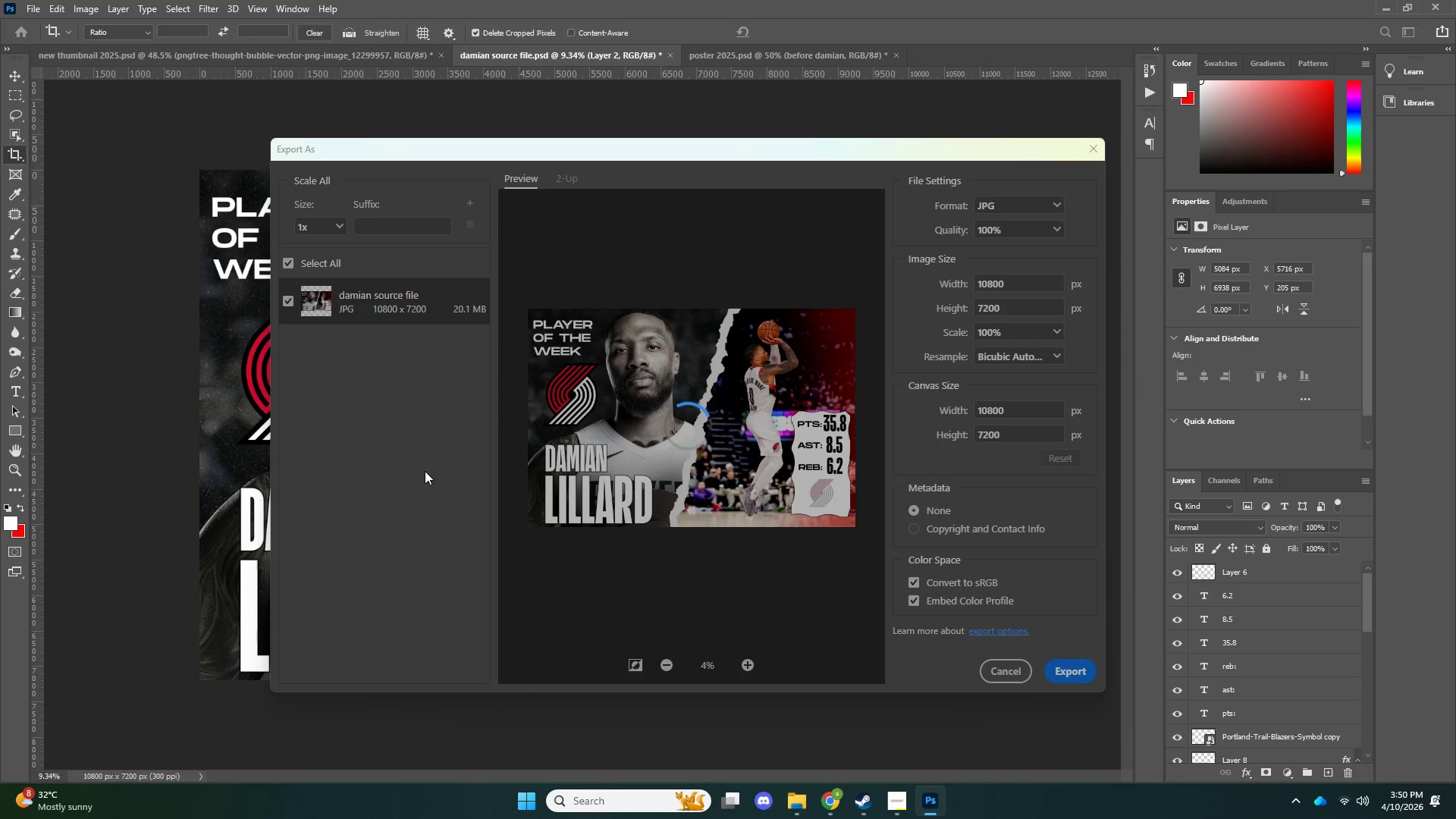 
left_click([378, 46])
 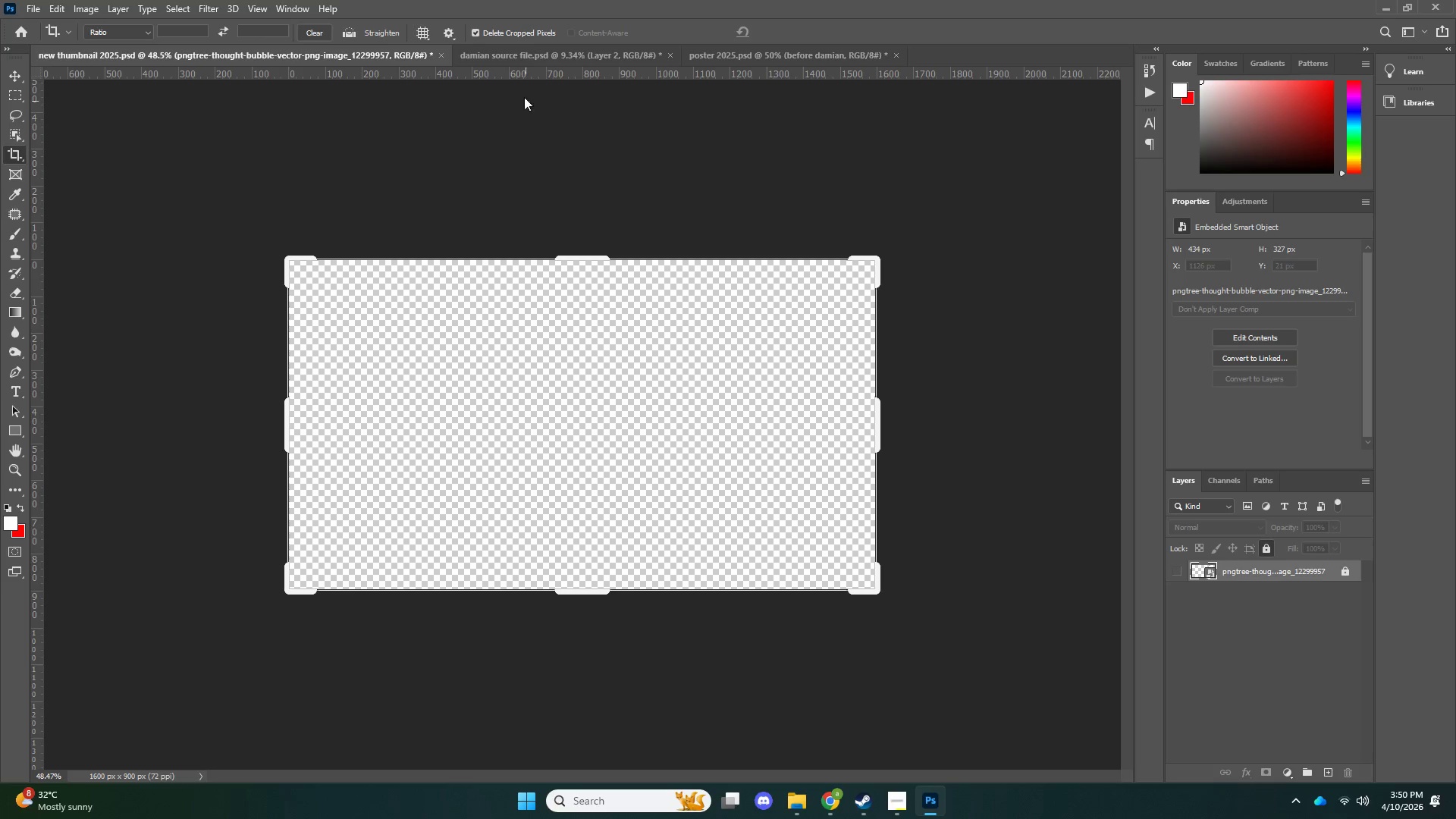 
left_click([717, 49])
 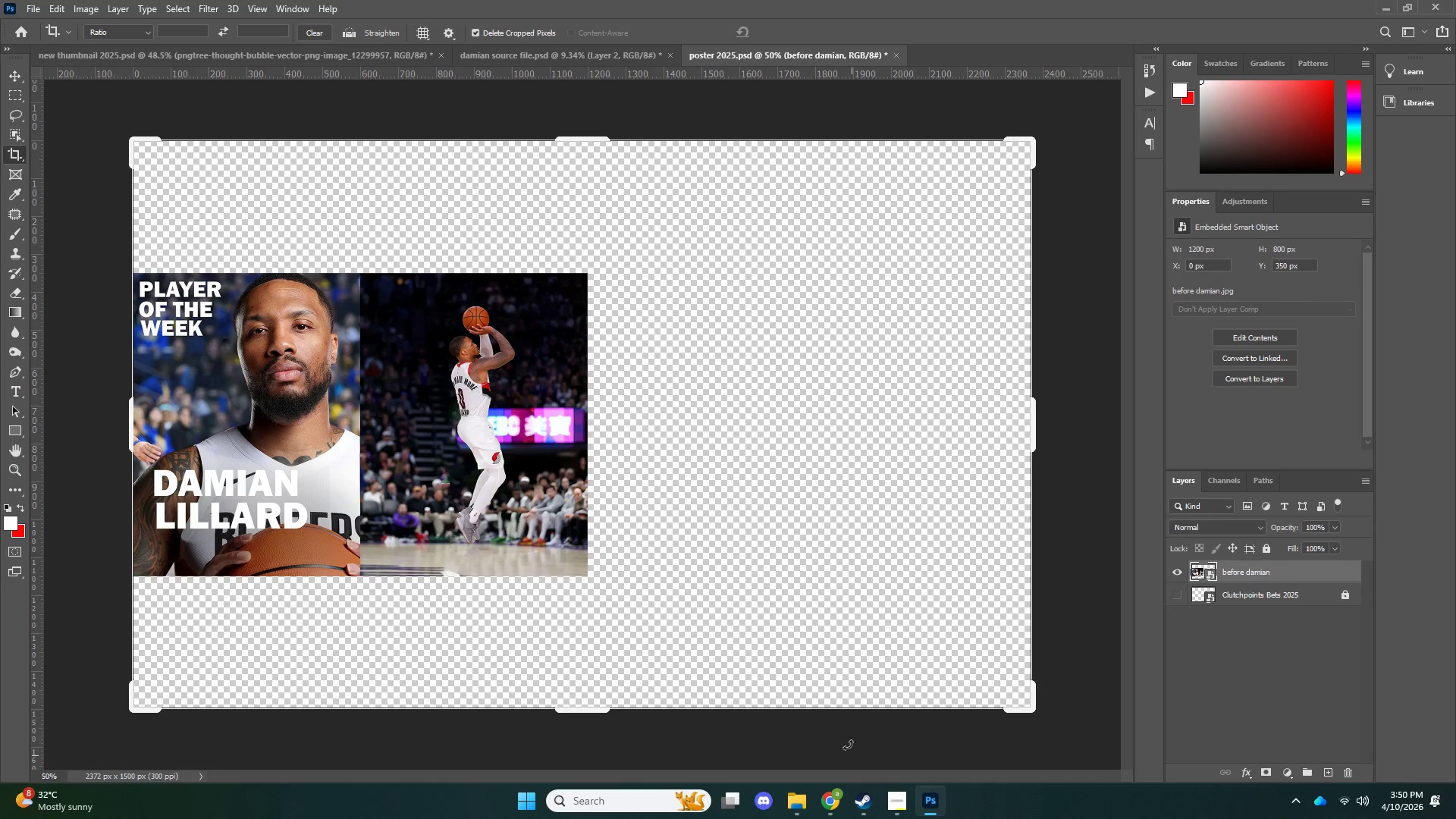 
key(NumpadEnter)
 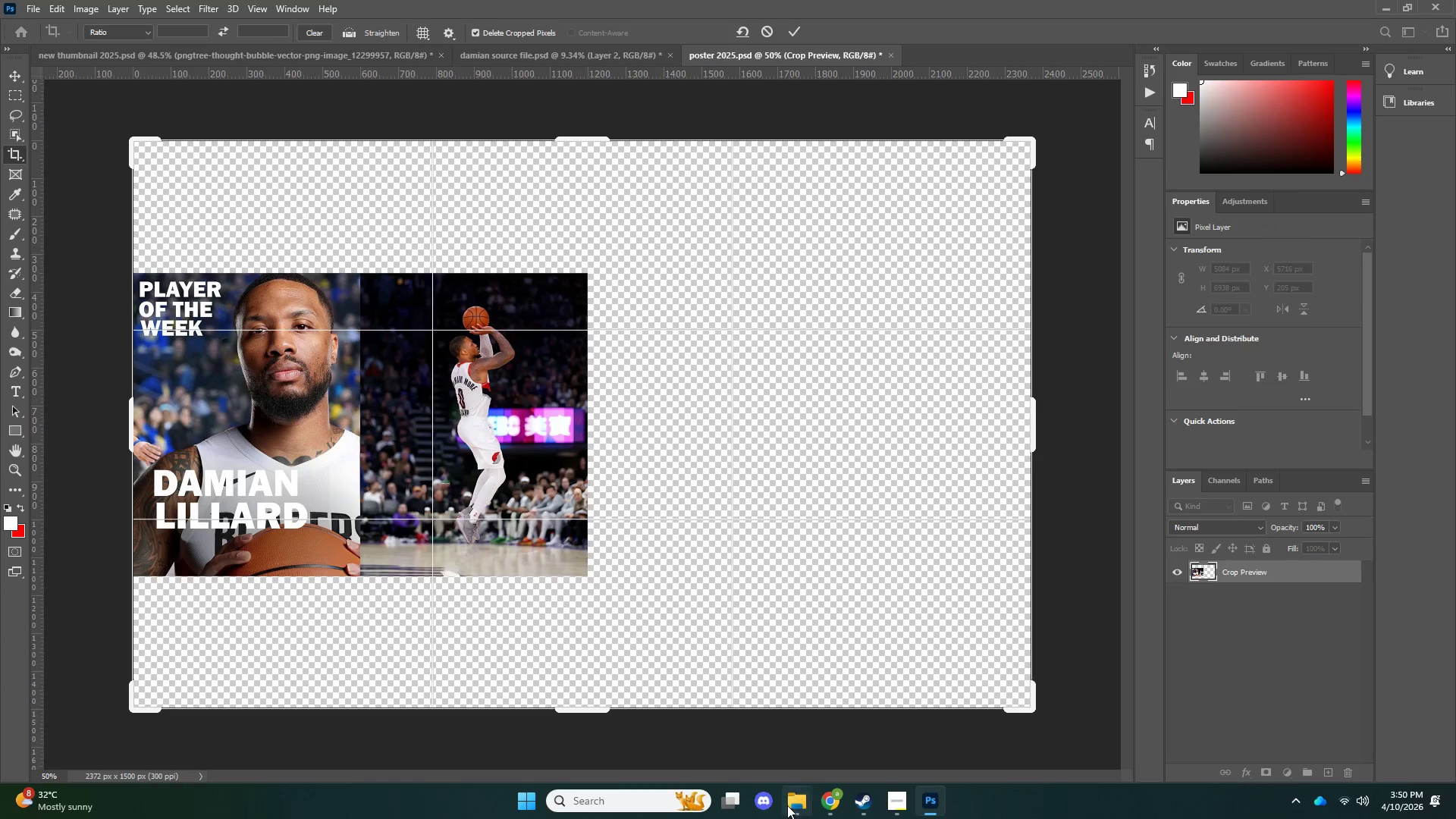 
left_click([787, 805])
 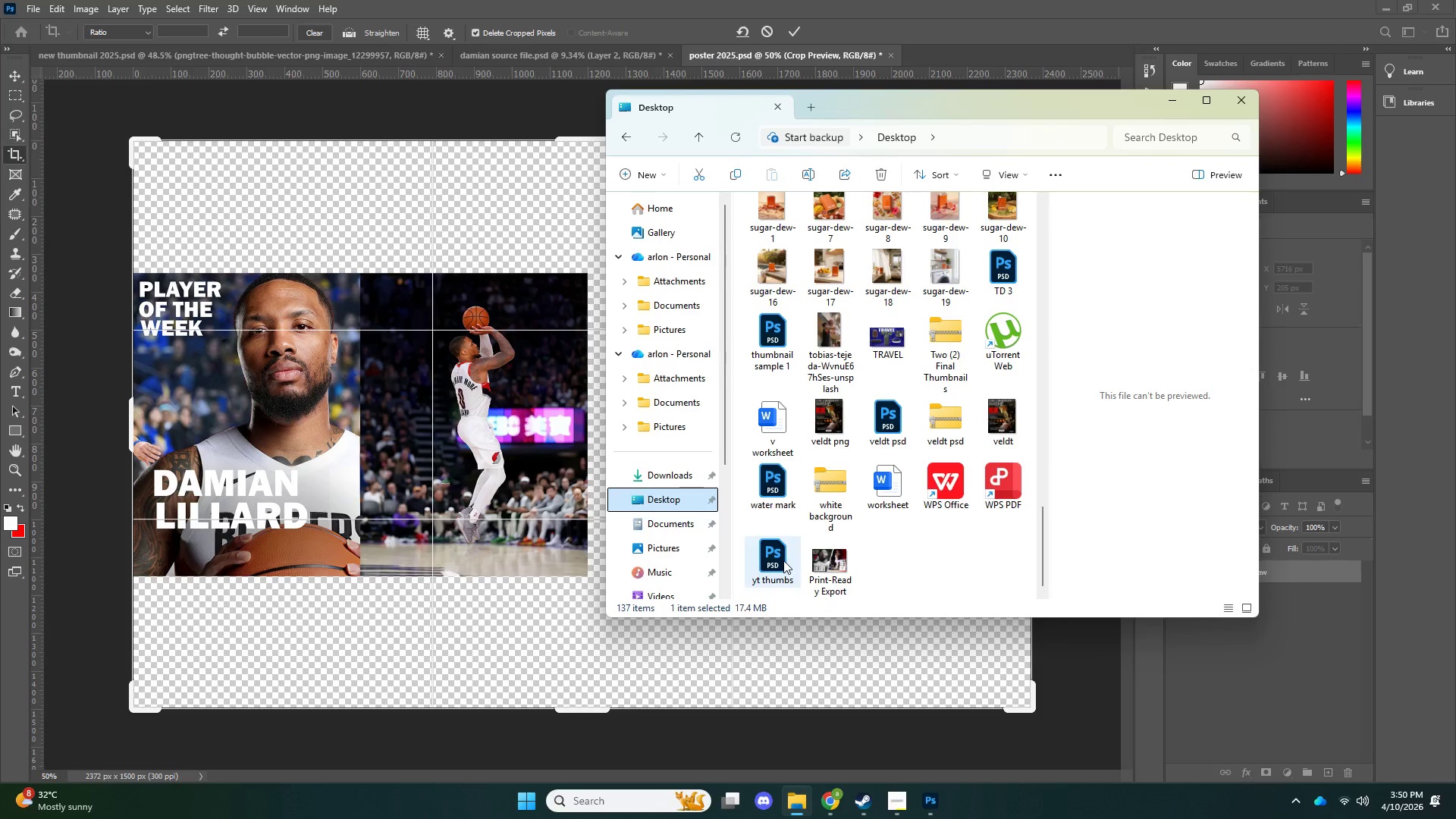 
left_click_drag(start_coordinate=[814, 557], to_coordinate=[454, 488])
 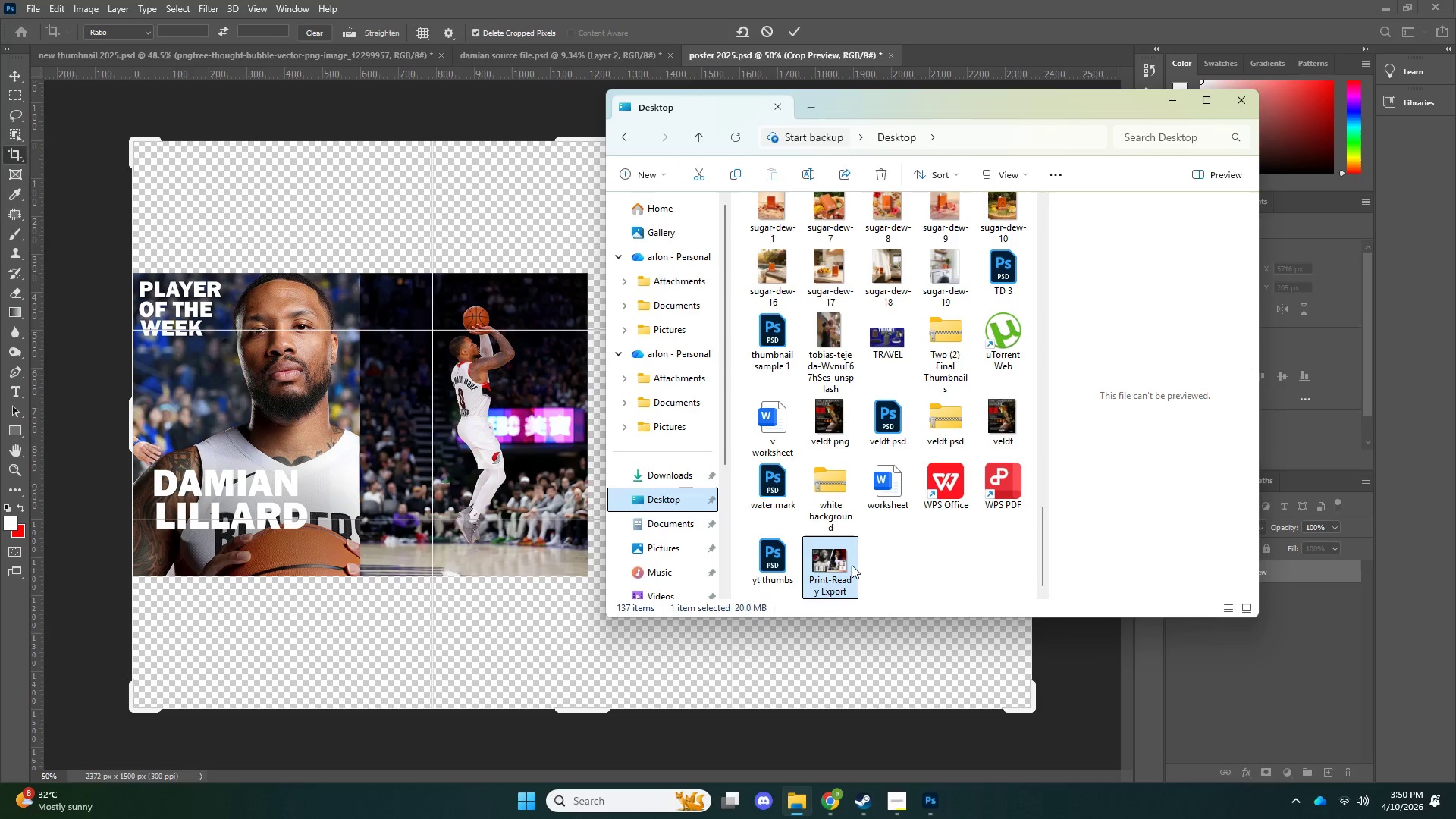 
left_click_drag(start_coordinate=[833, 560], to_coordinate=[518, 481])
 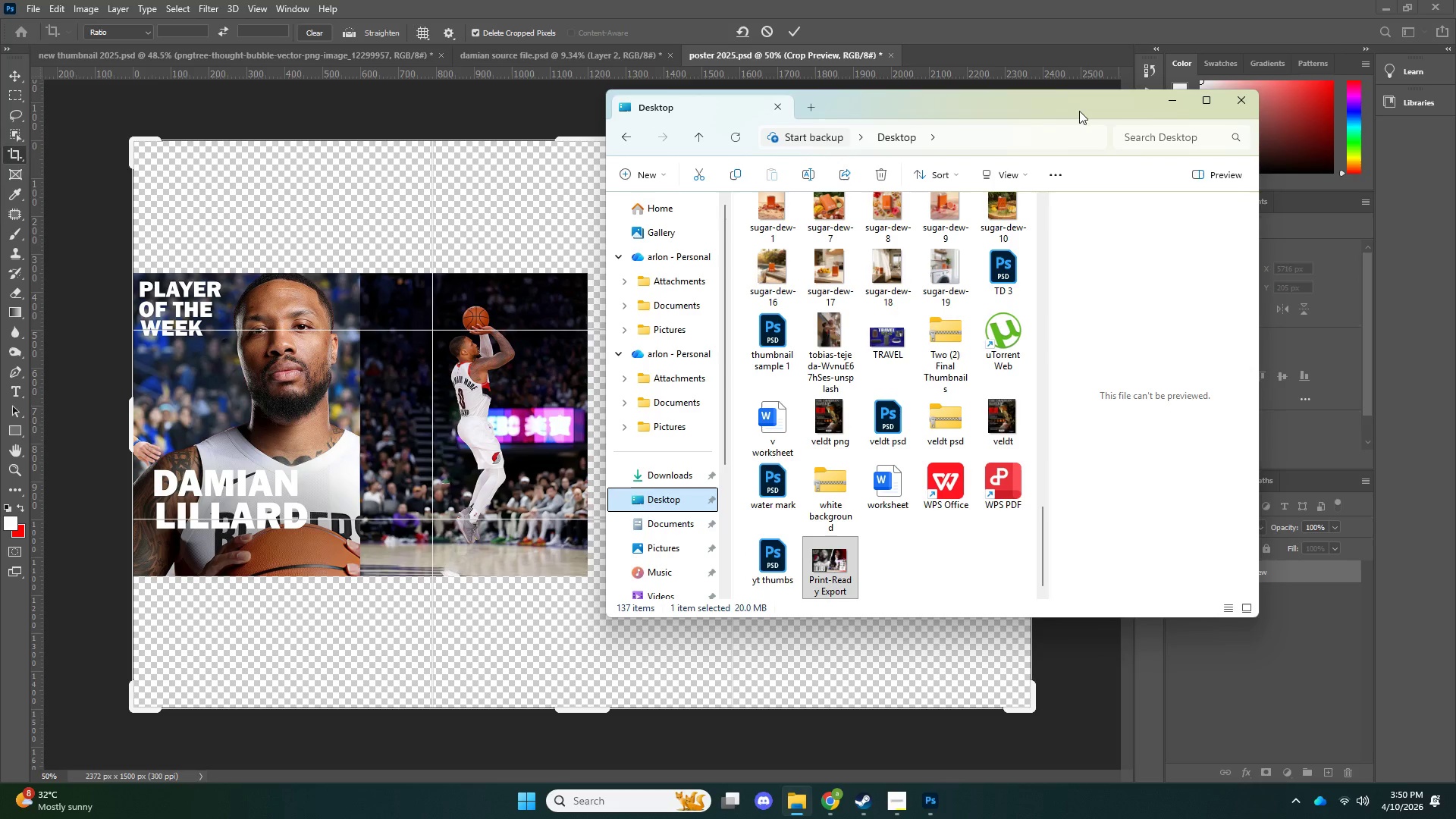 
left_click_drag(start_coordinate=[1078, 114], to_coordinate=[1282, 103])
 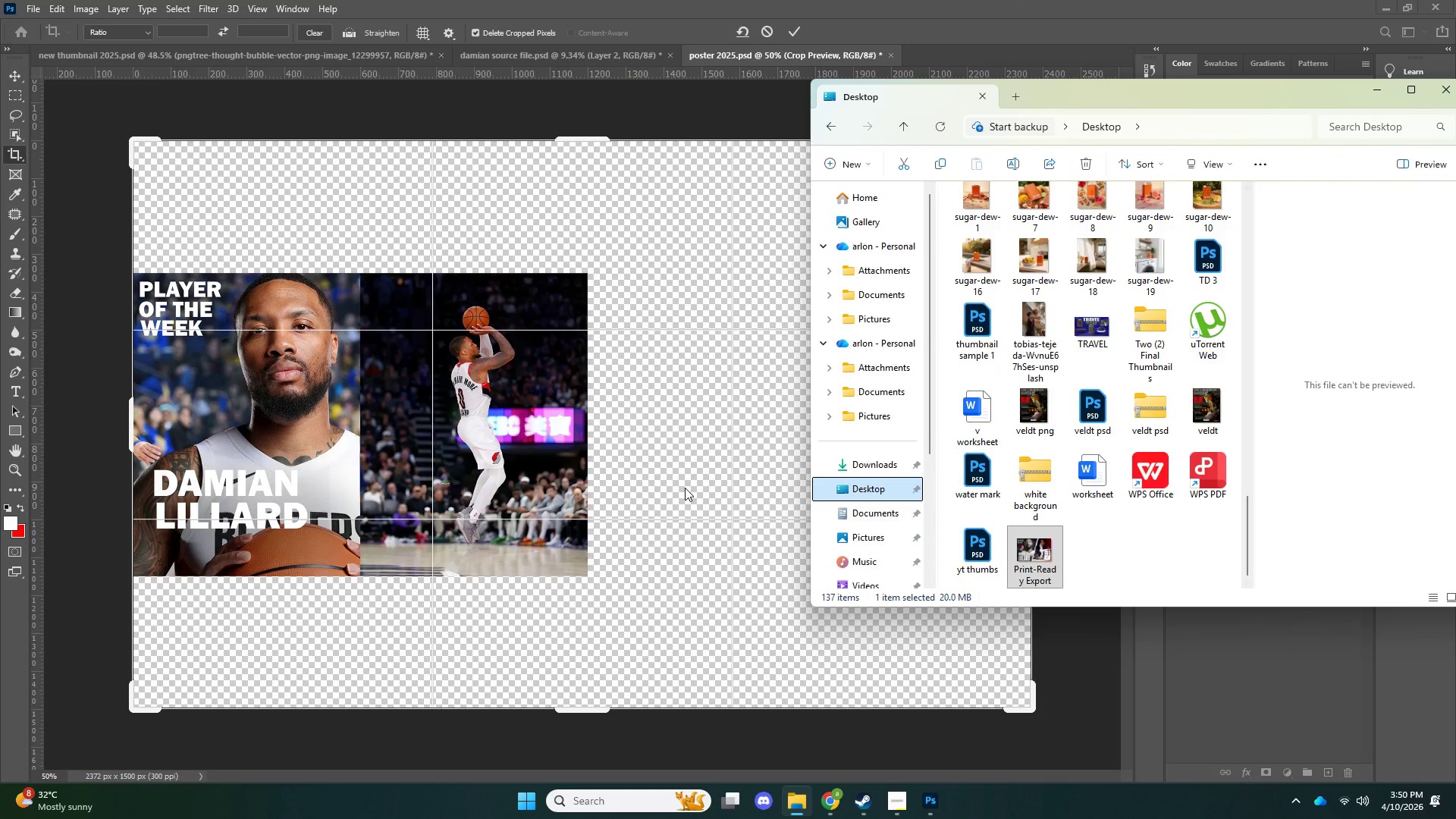 
key(NumpadEnter)
 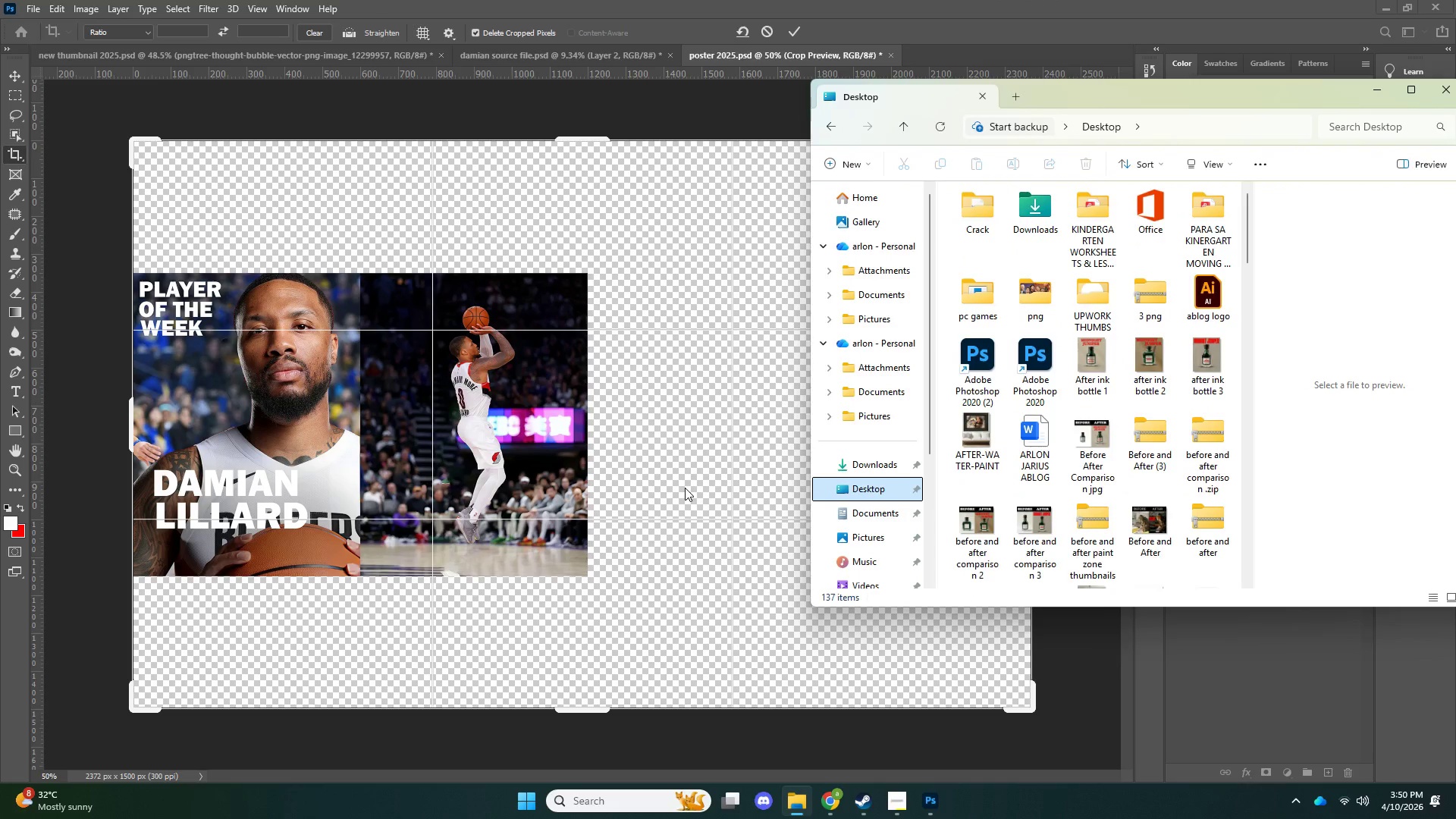 
left_click([685, 488])
 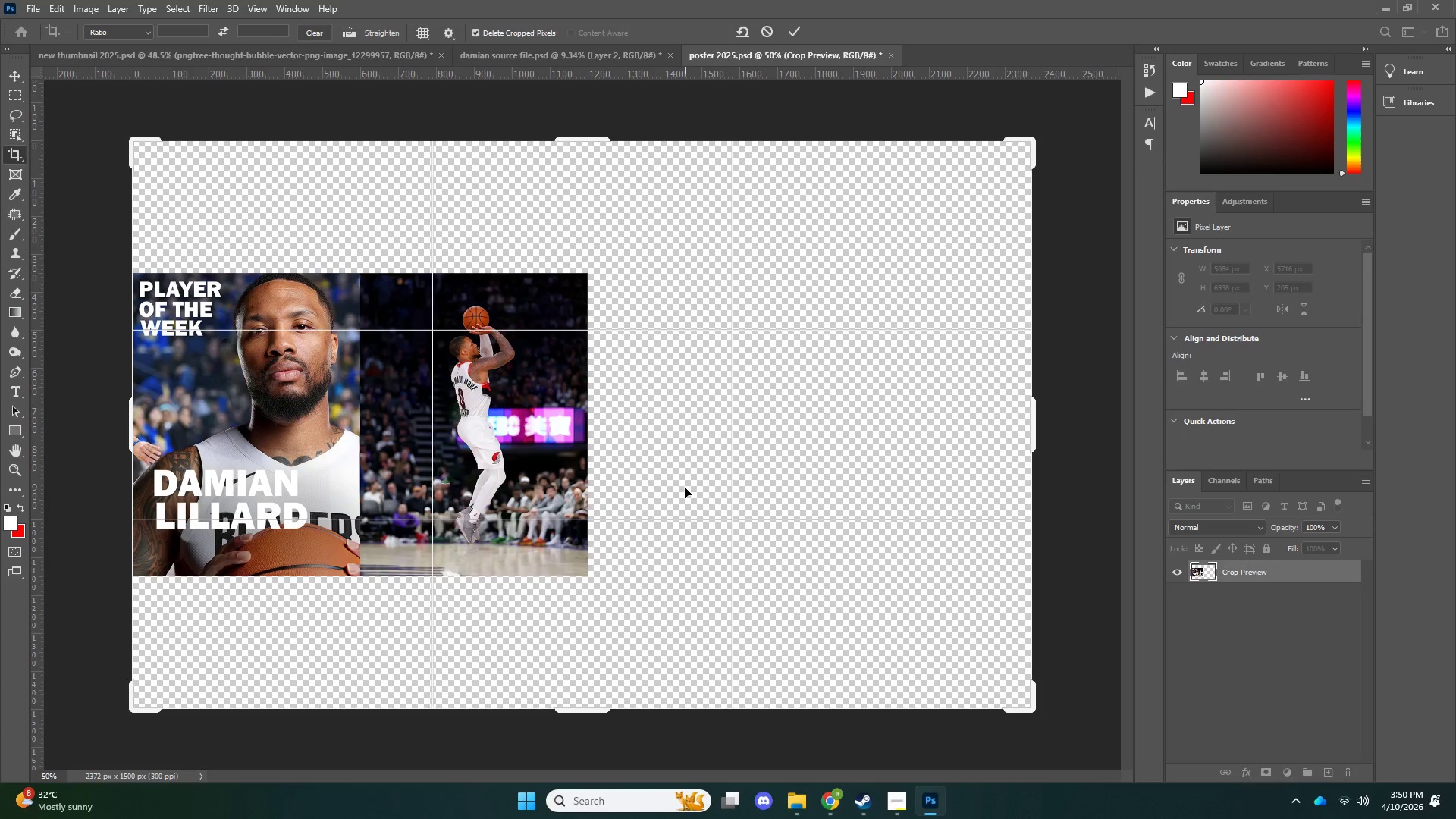 
key(NumpadEnter)
 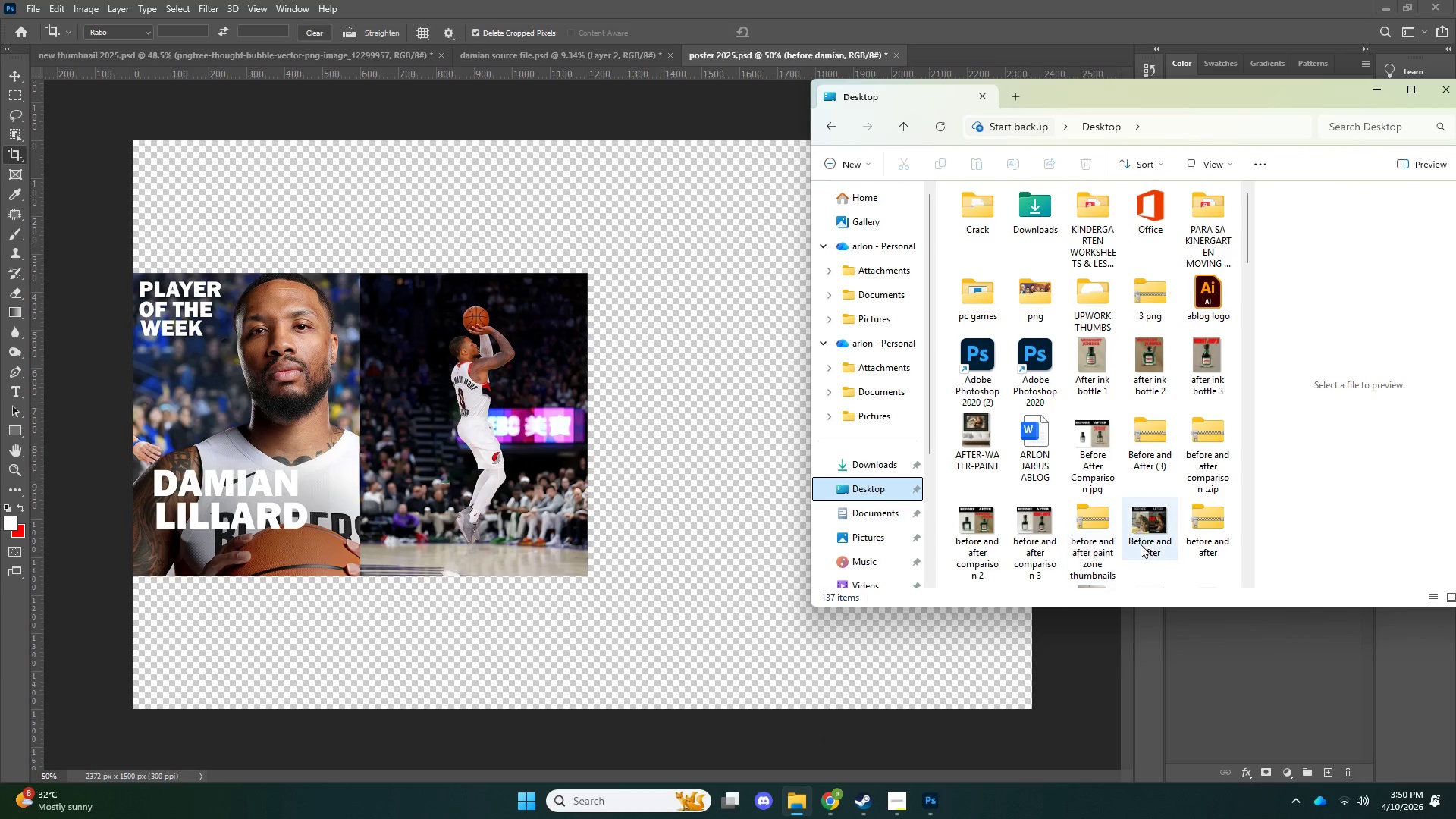 
scroll: coordinate [1087, 566], scroll_direction: down, amount: 13.0
 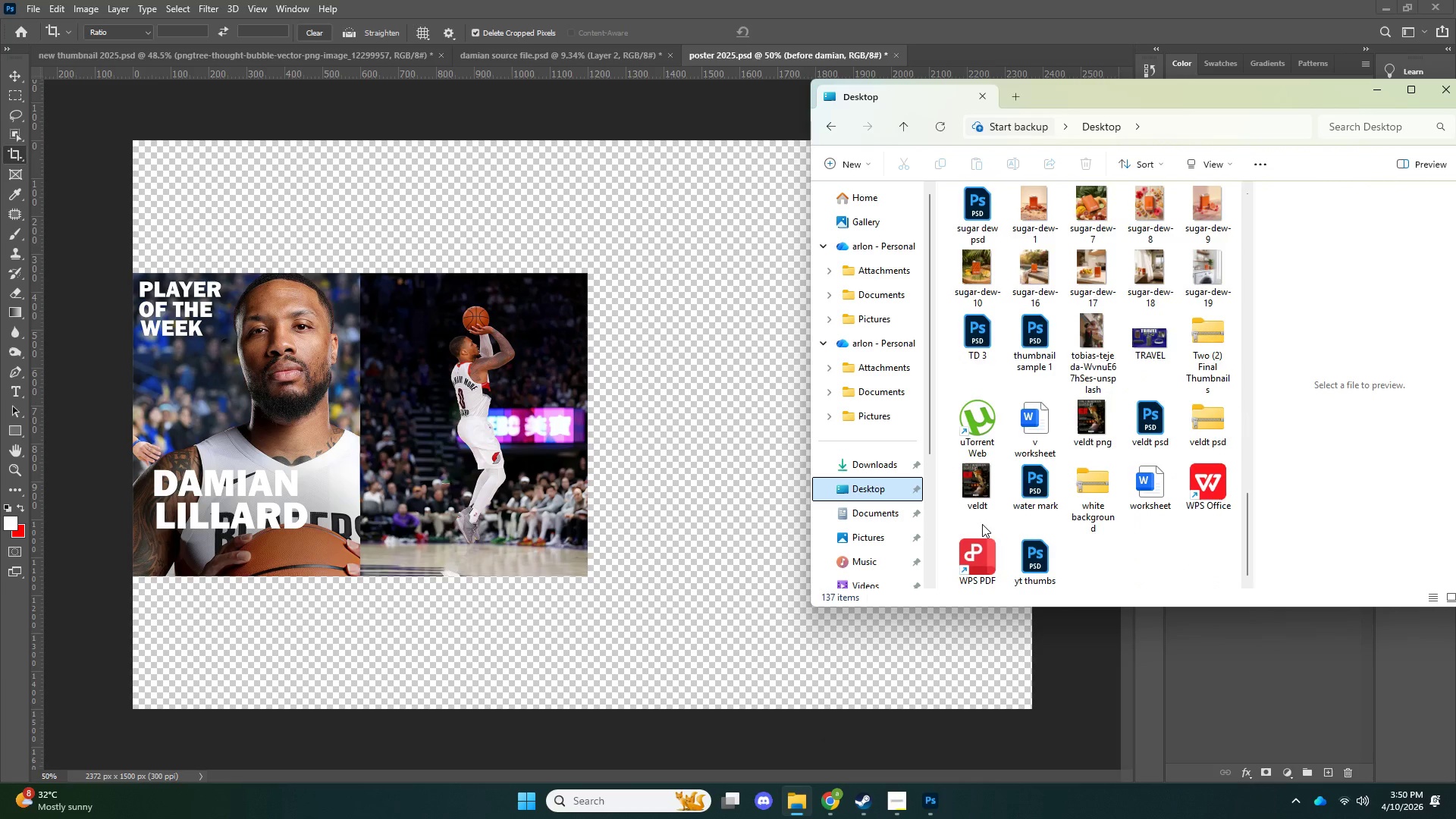 
scroll: coordinate [982, 522], scroll_direction: up, amount: 9.0
 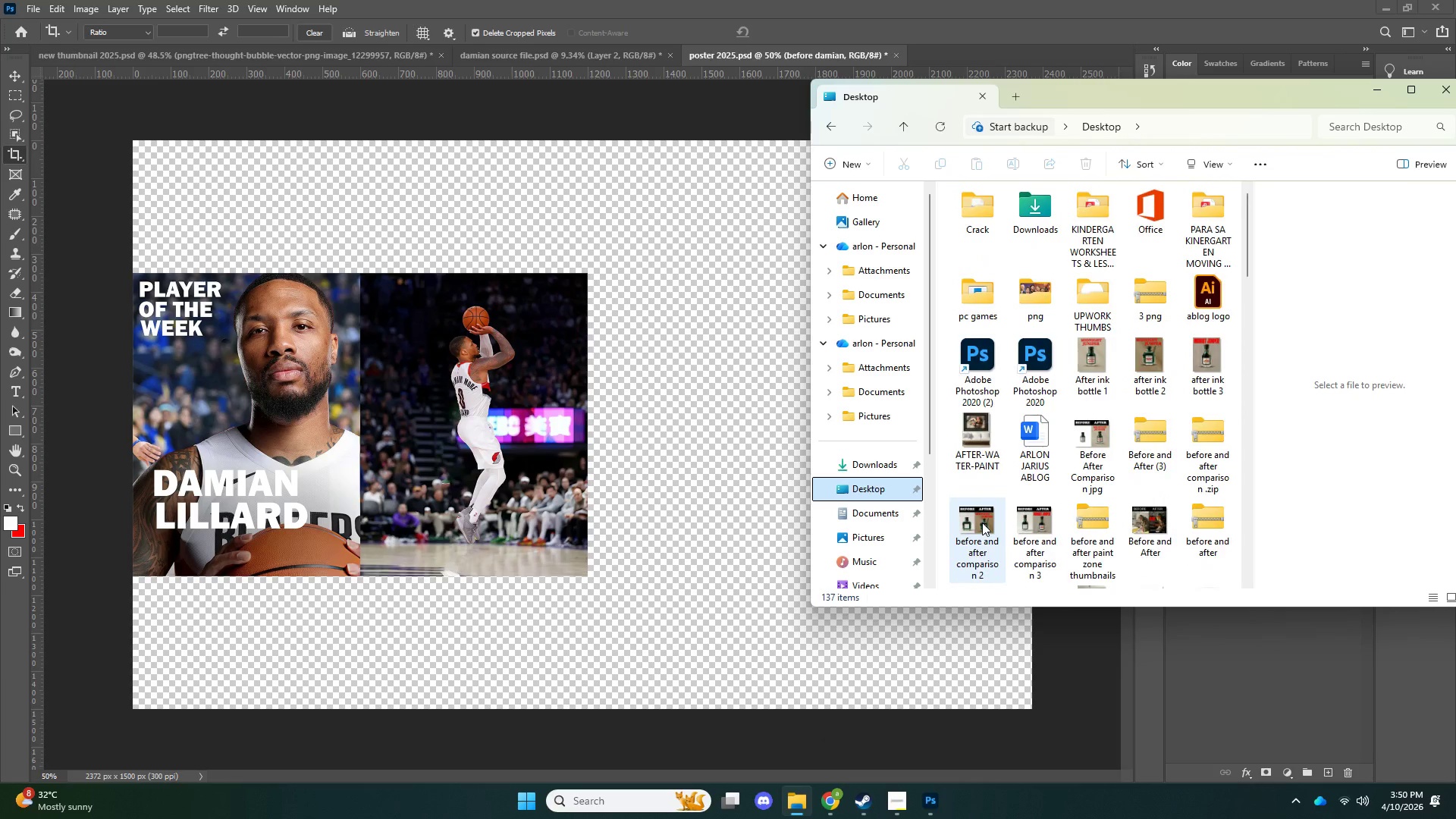 
scroll: coordinate [994, 510], scroll_direction: down, amount: 3.0
 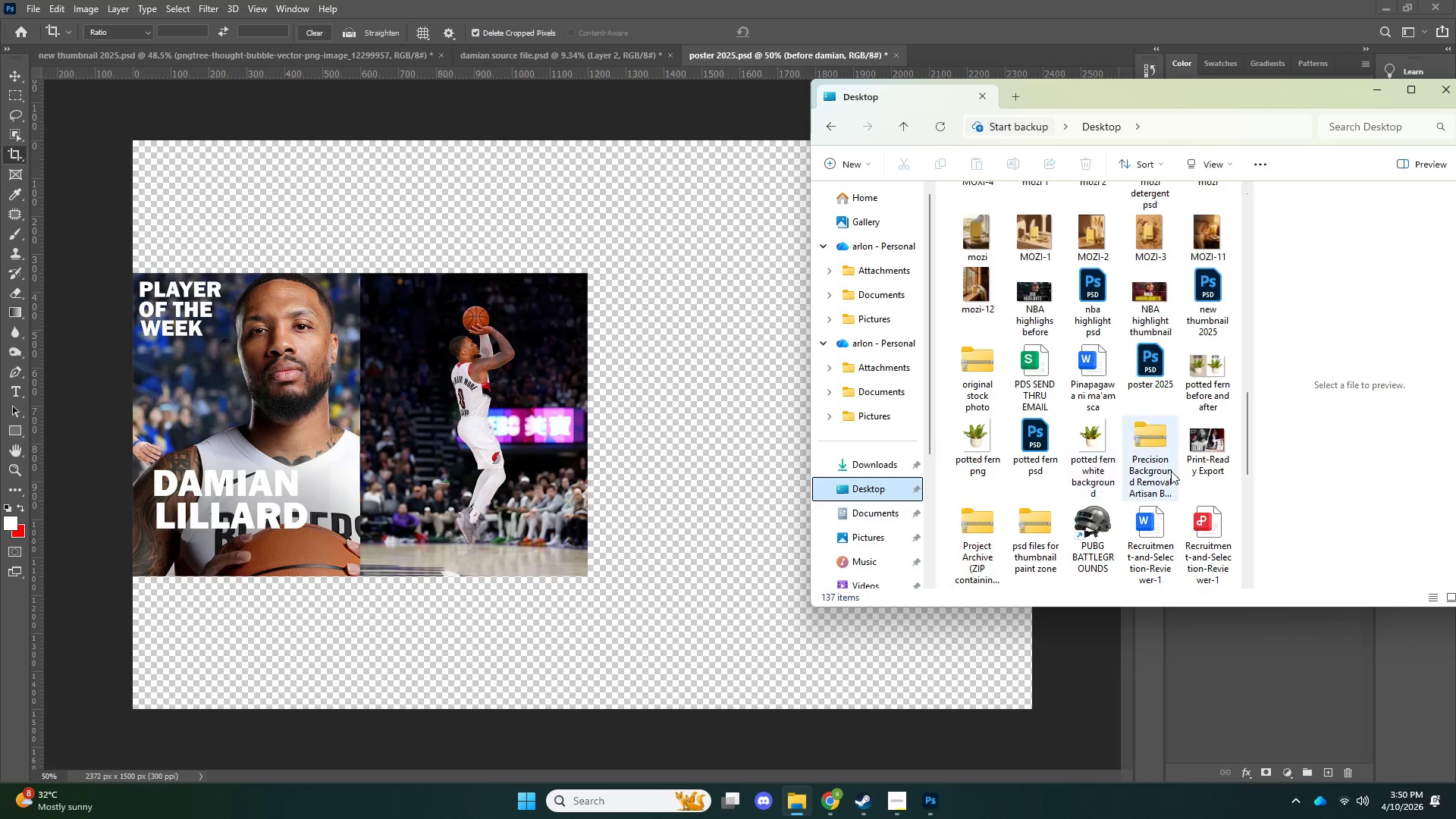 
left_click_drag(start_coordinate=[1200, 447], to_coordinate=[642, 452])
 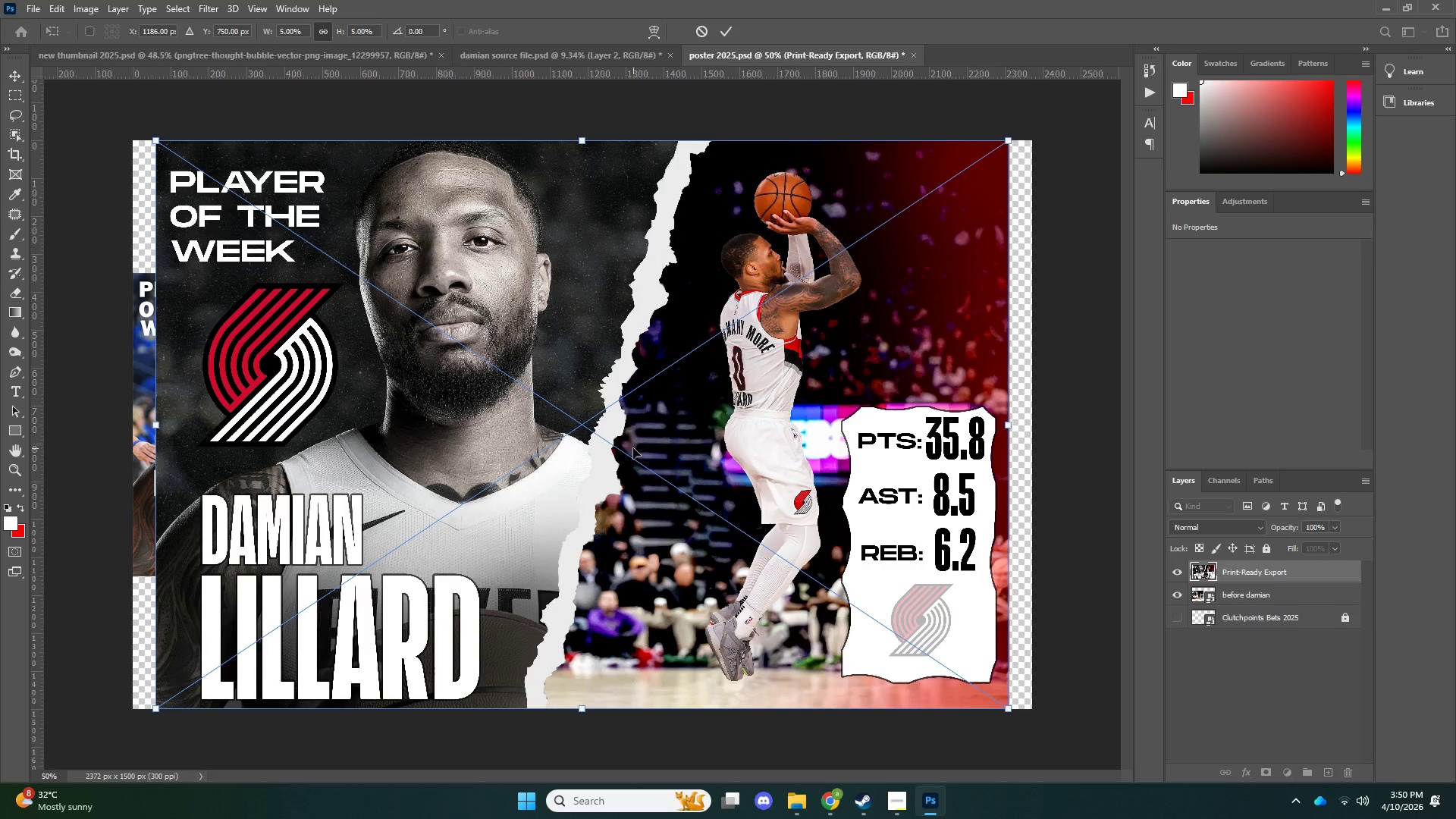 
key(NumpadEnter)
 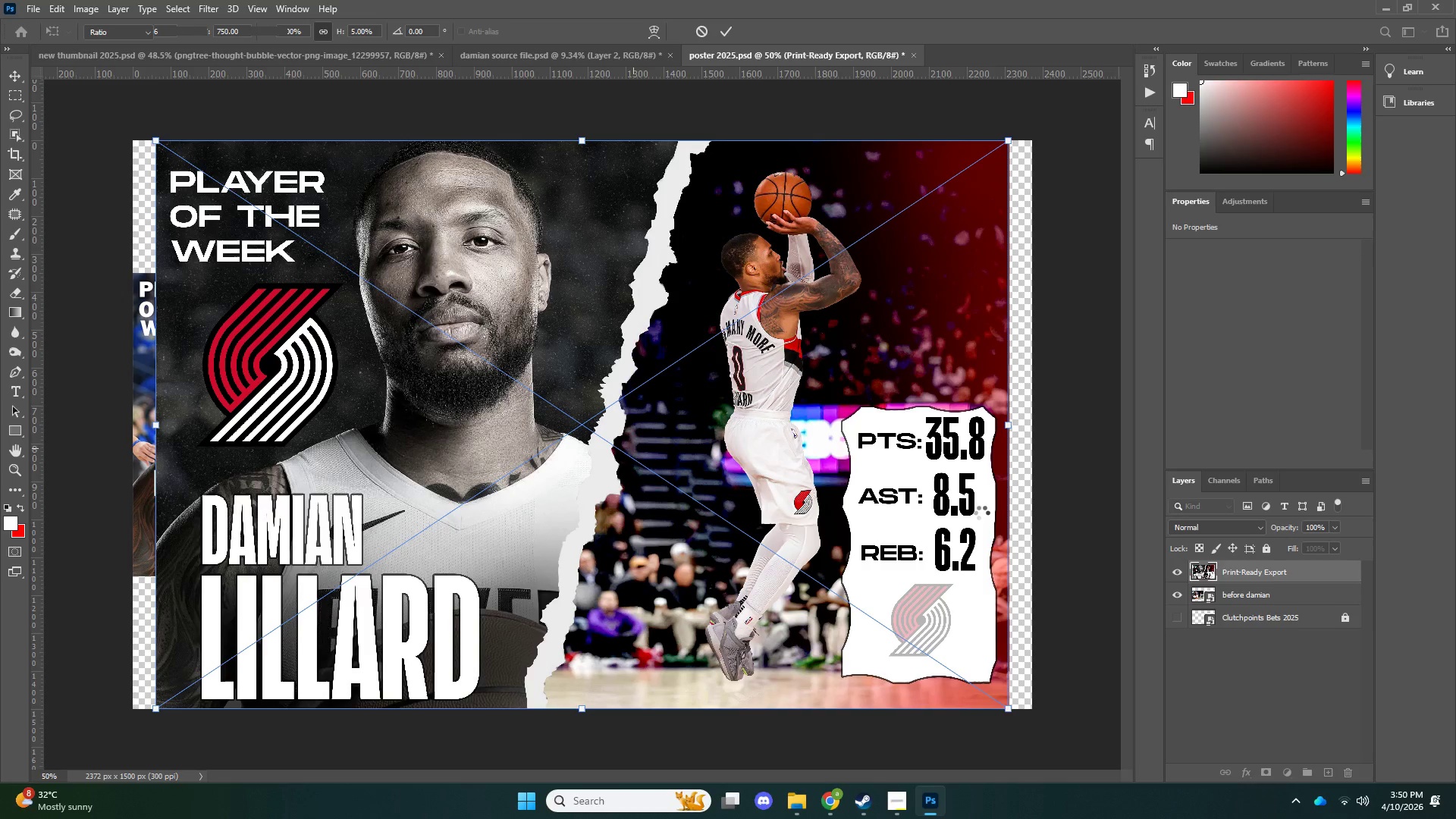 
key(Control+ControlLeft)
 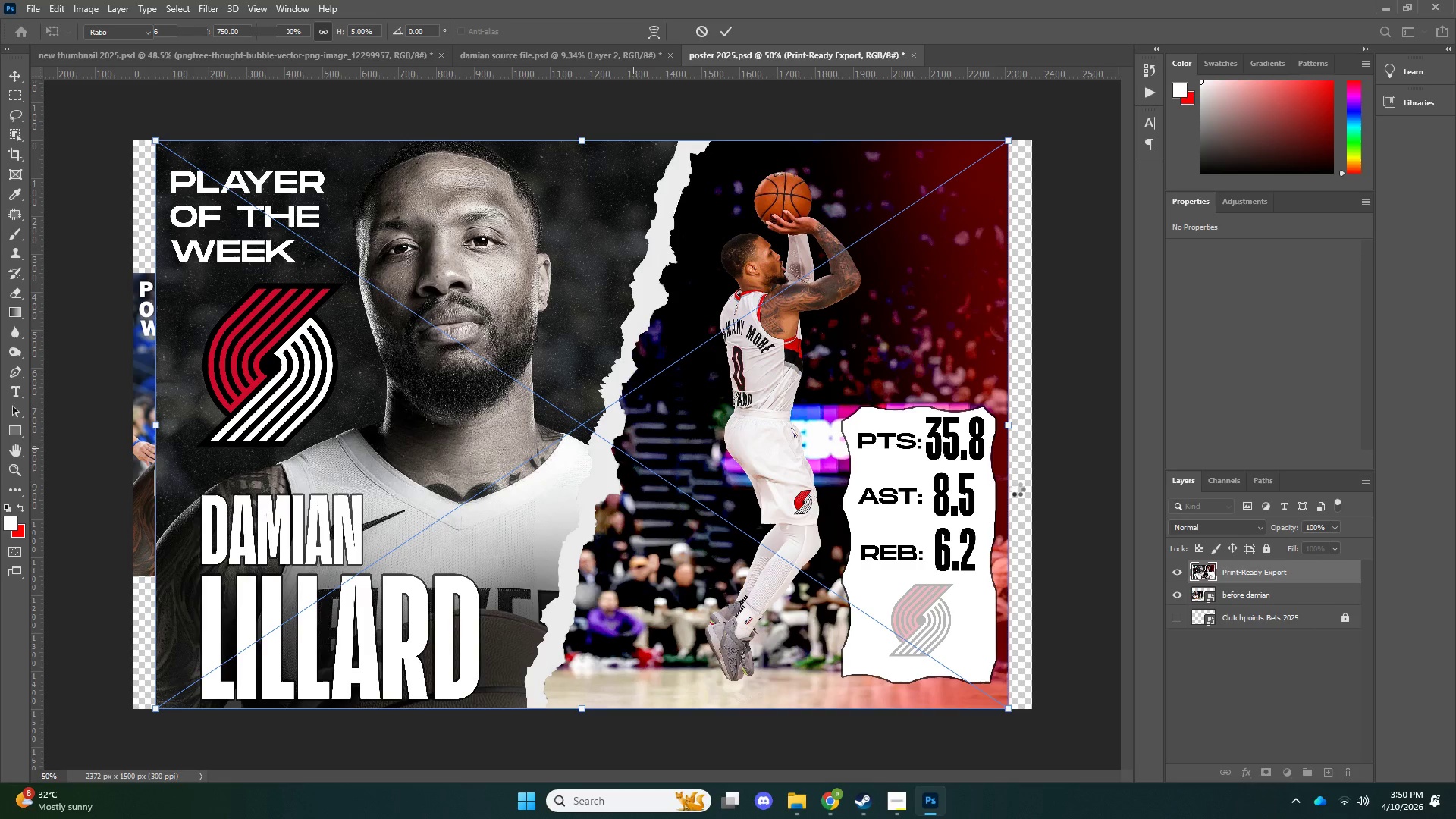 
key(Control+T)
 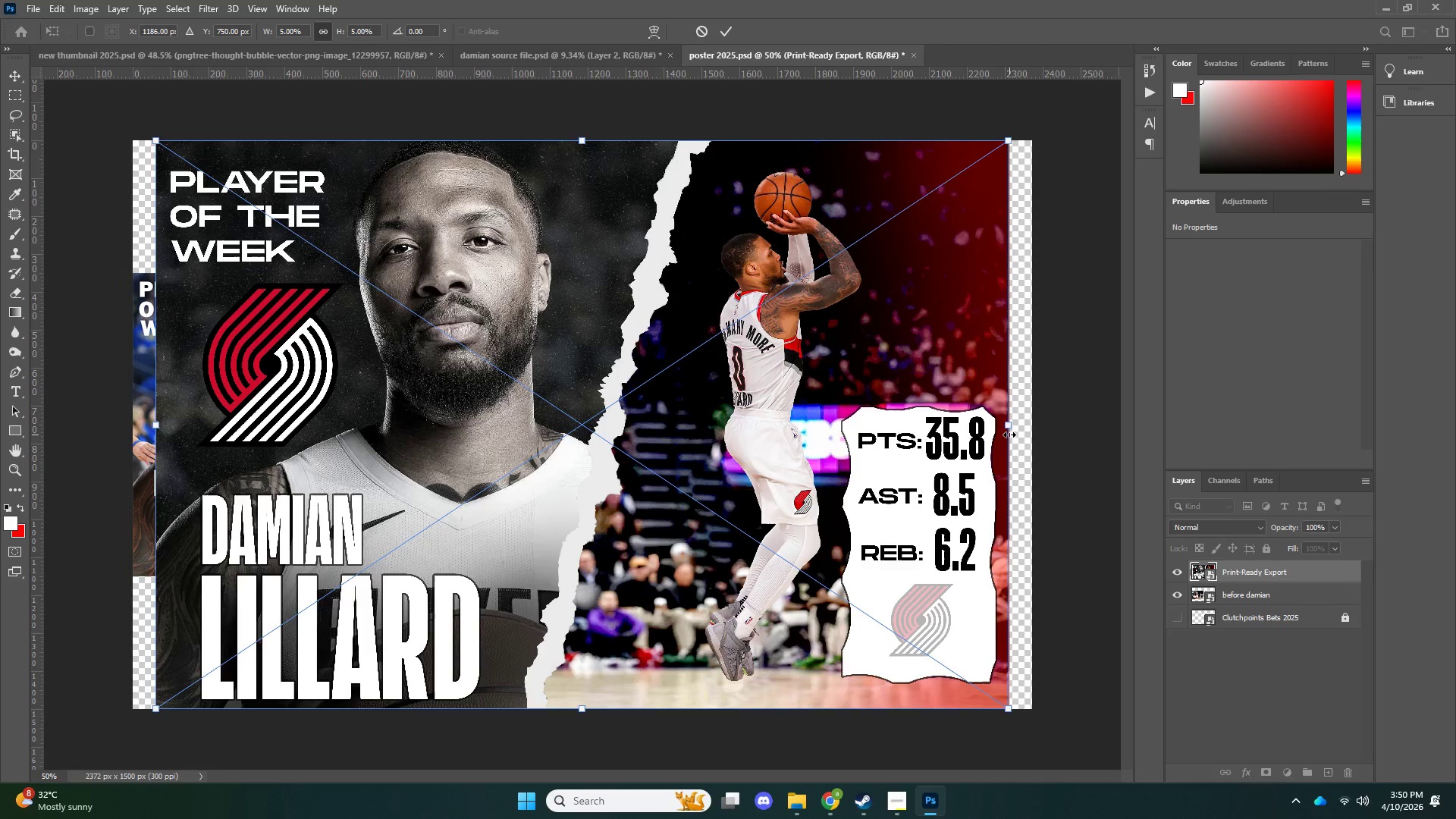 
hold_key(key=AltLeft, duration=1.64)
left_click_drag(start_coordinate=[1009, 431], to_coordinate=[830, 406])
 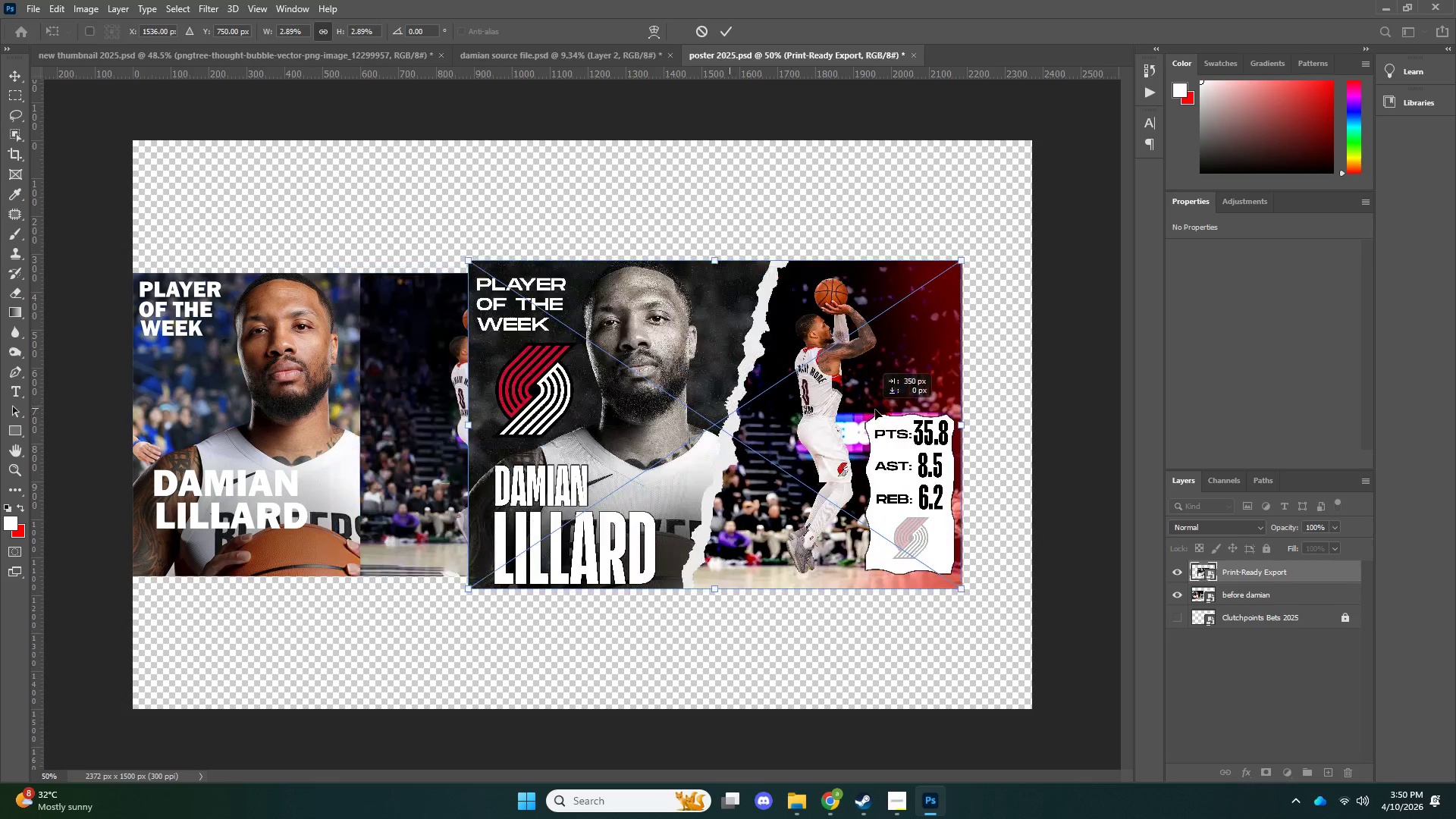 
left_click_drag(start_coordinate=[730, 408], to_coordinate=[934, 416])
 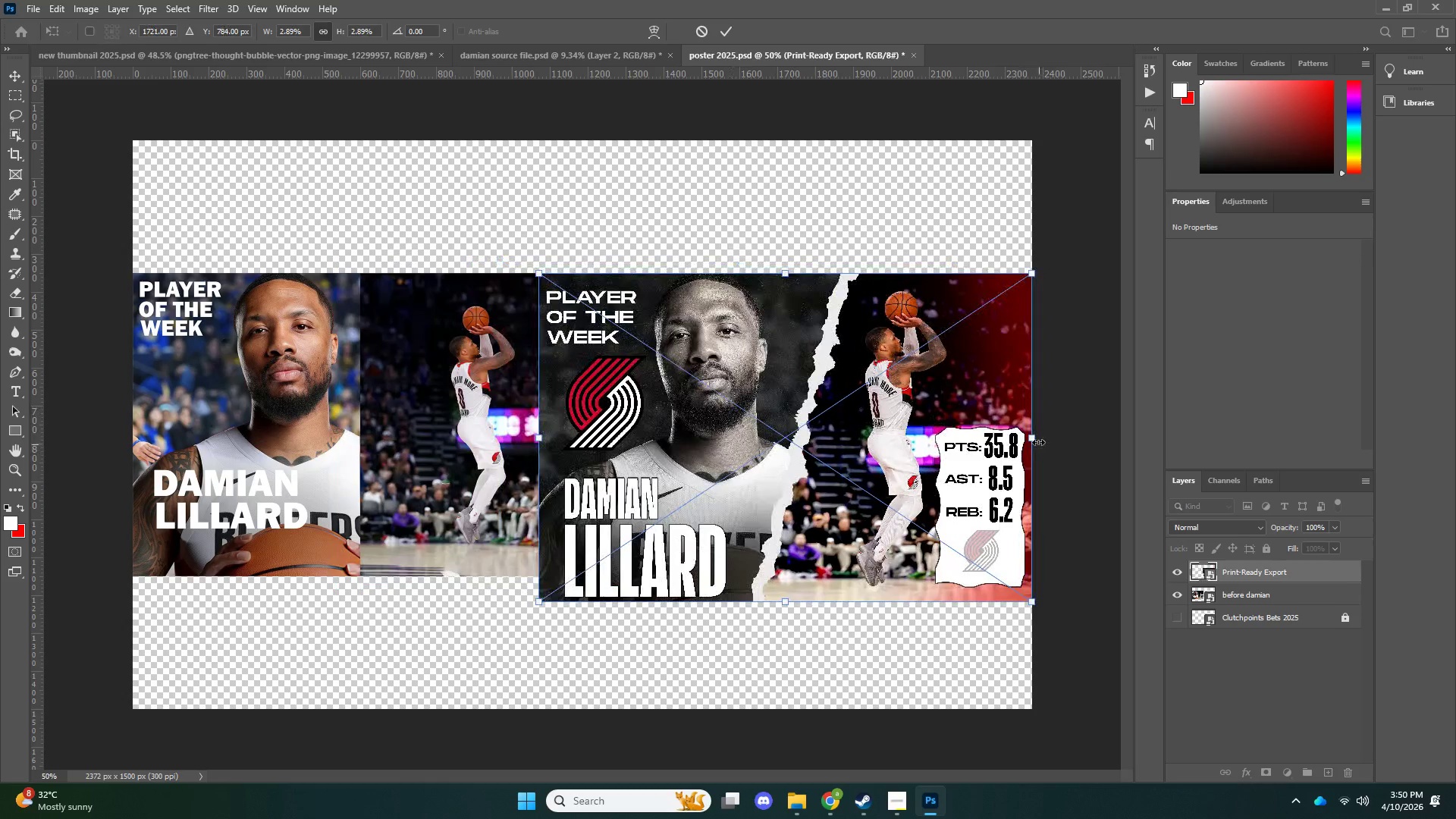 
hold_key(key=AltLeft, duration=1.61)
left_click_drag(start_coordinate=[1033, 438], to_coordinate=[1007, 431])
 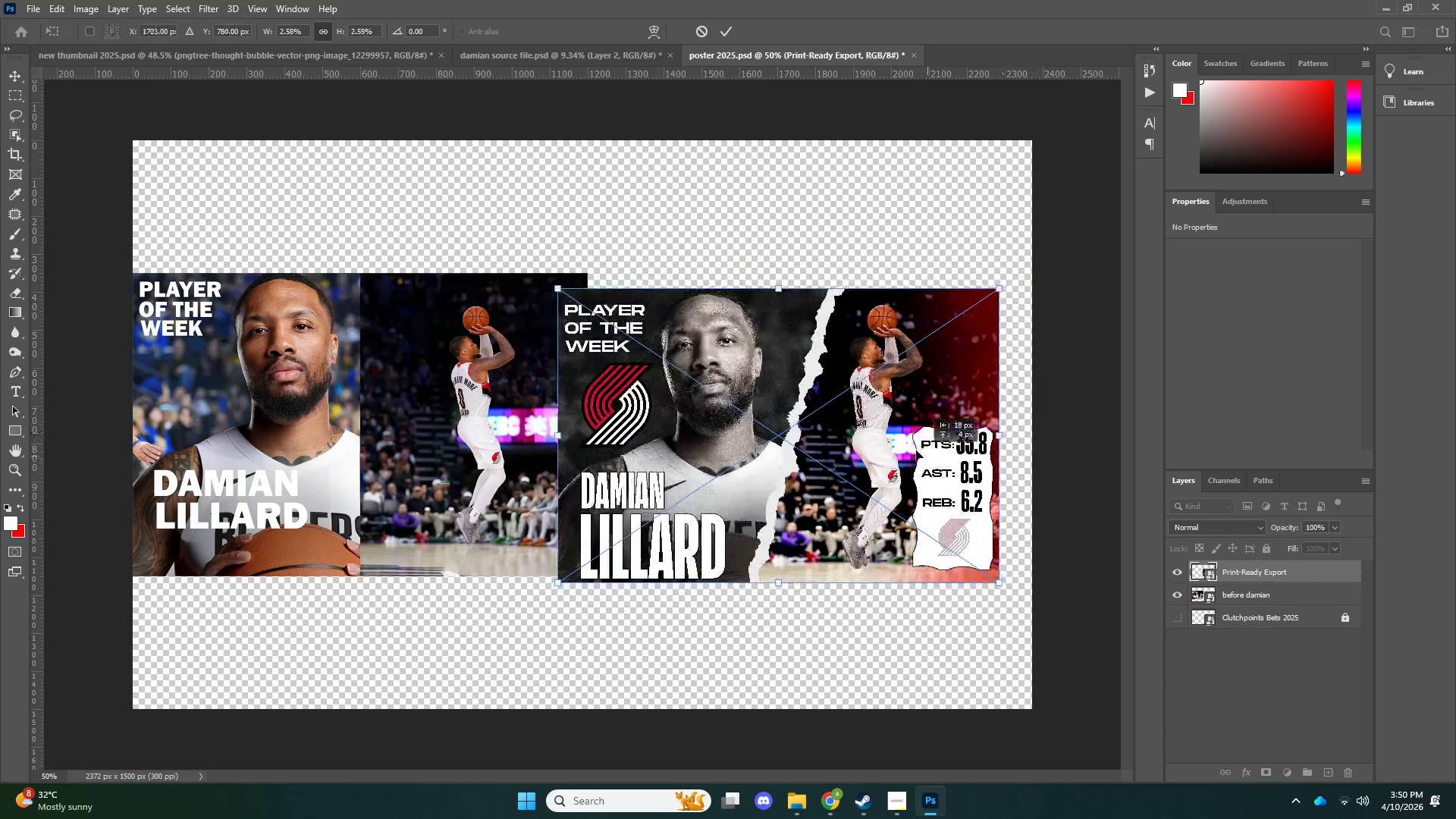 
left_click_drag(start_coordinate=[930, 456], to_coordinate=[918, 450])
 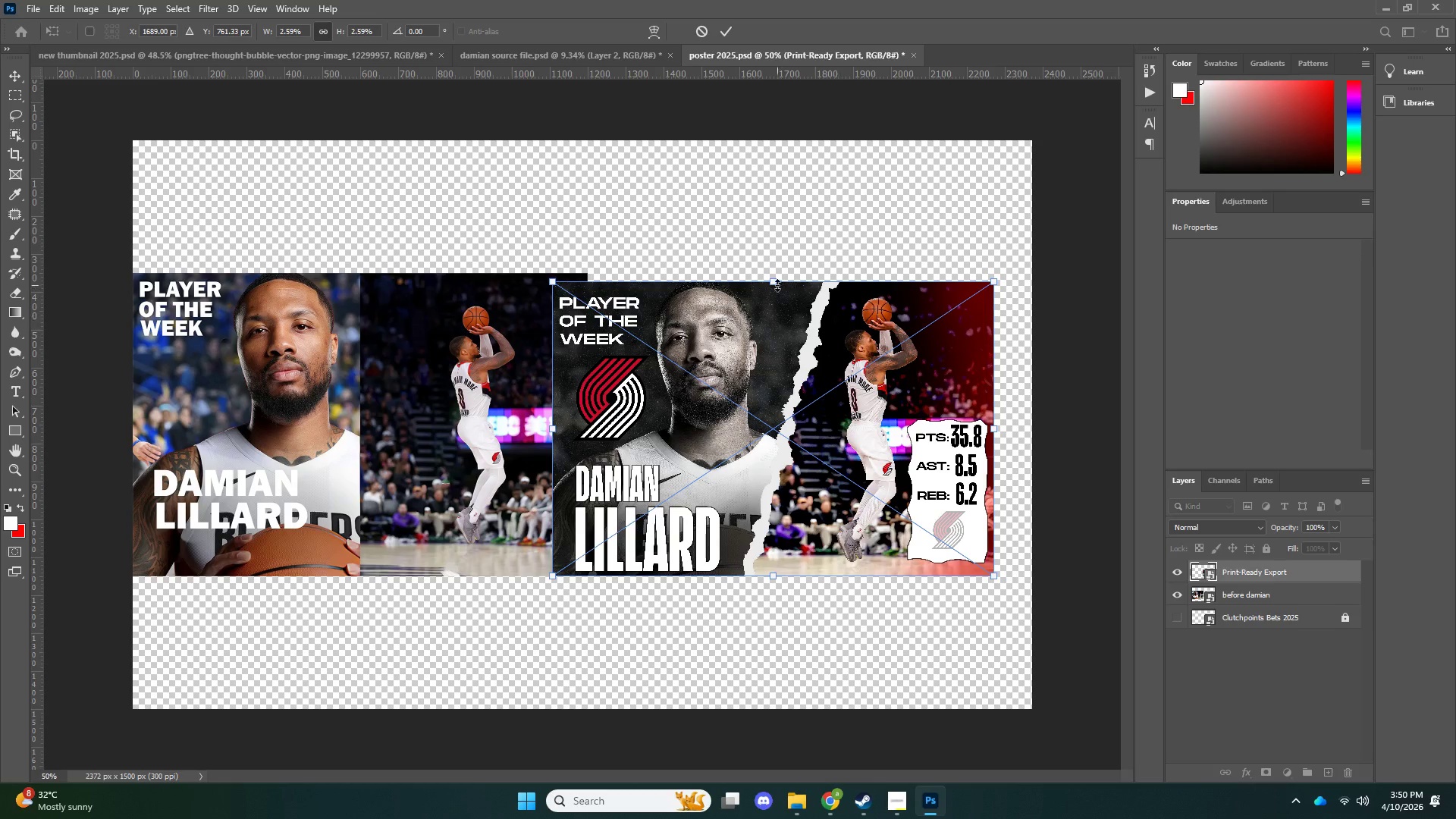 
hold_key(key=ShiftLeft, duration=0.89)
left_click_drag(start_coordinate=[777, 284], to_coordinate=[777, 279])
 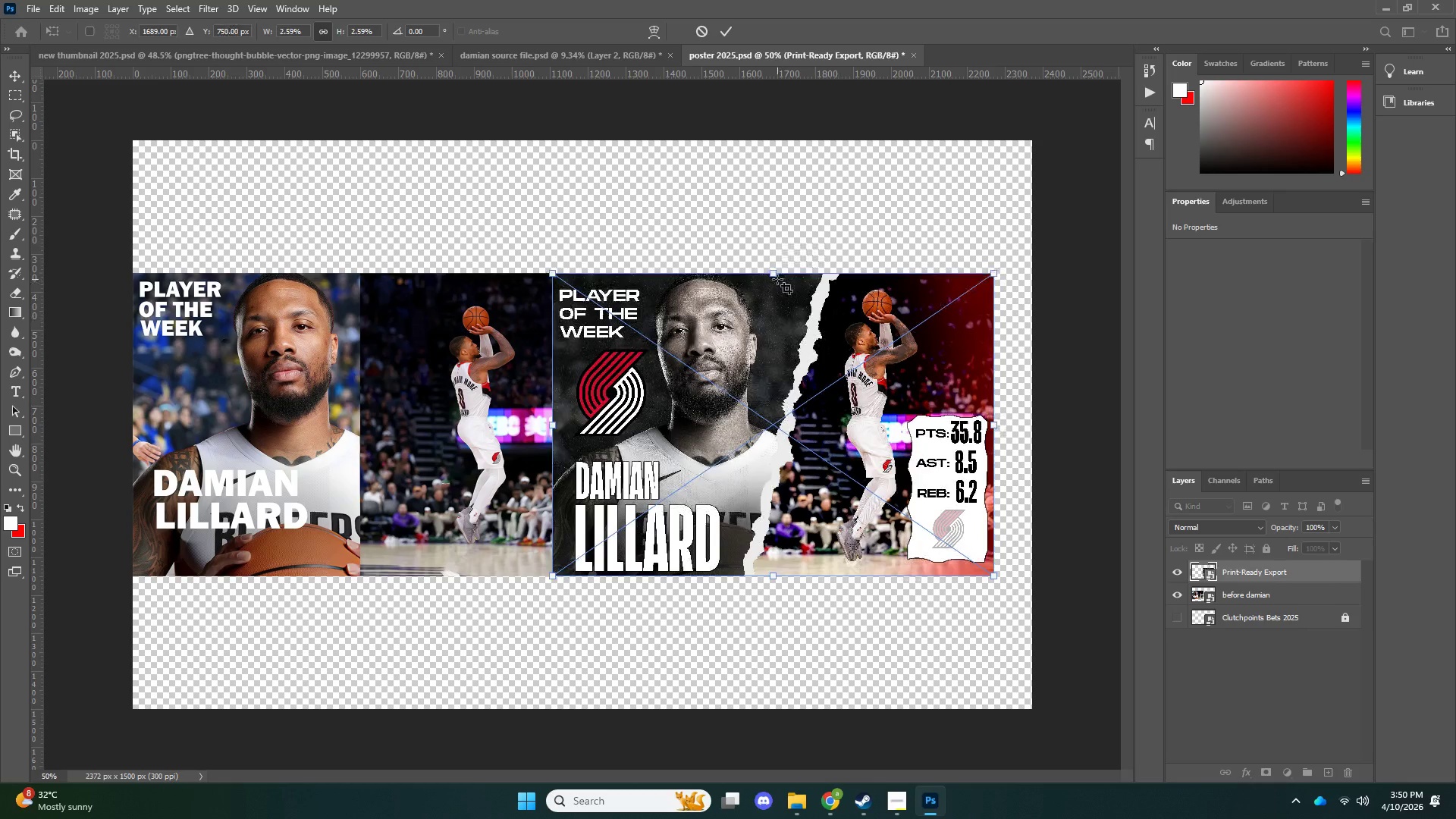 
key(NumpadEnter)
 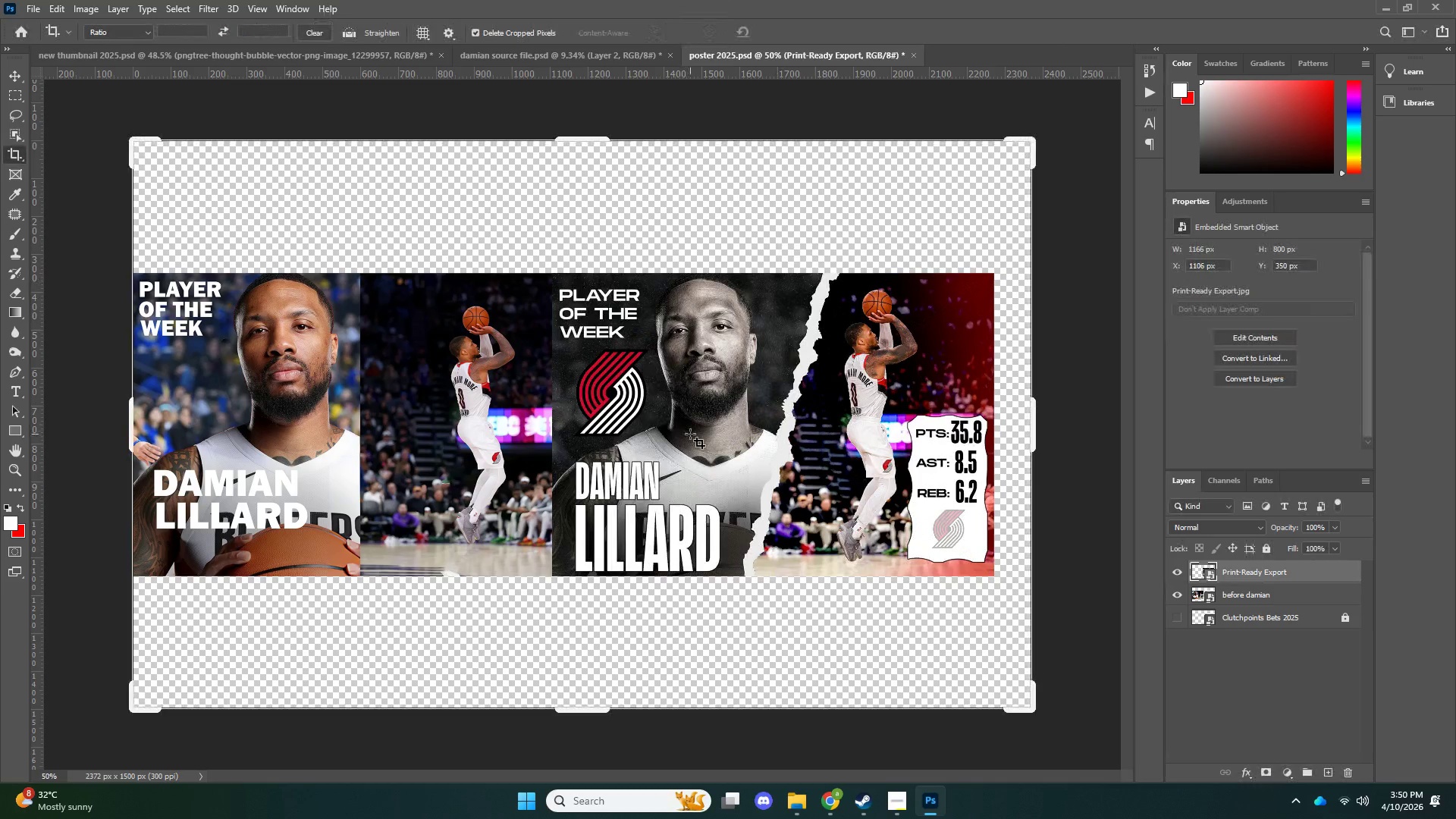 
key(NumpadEnter)
 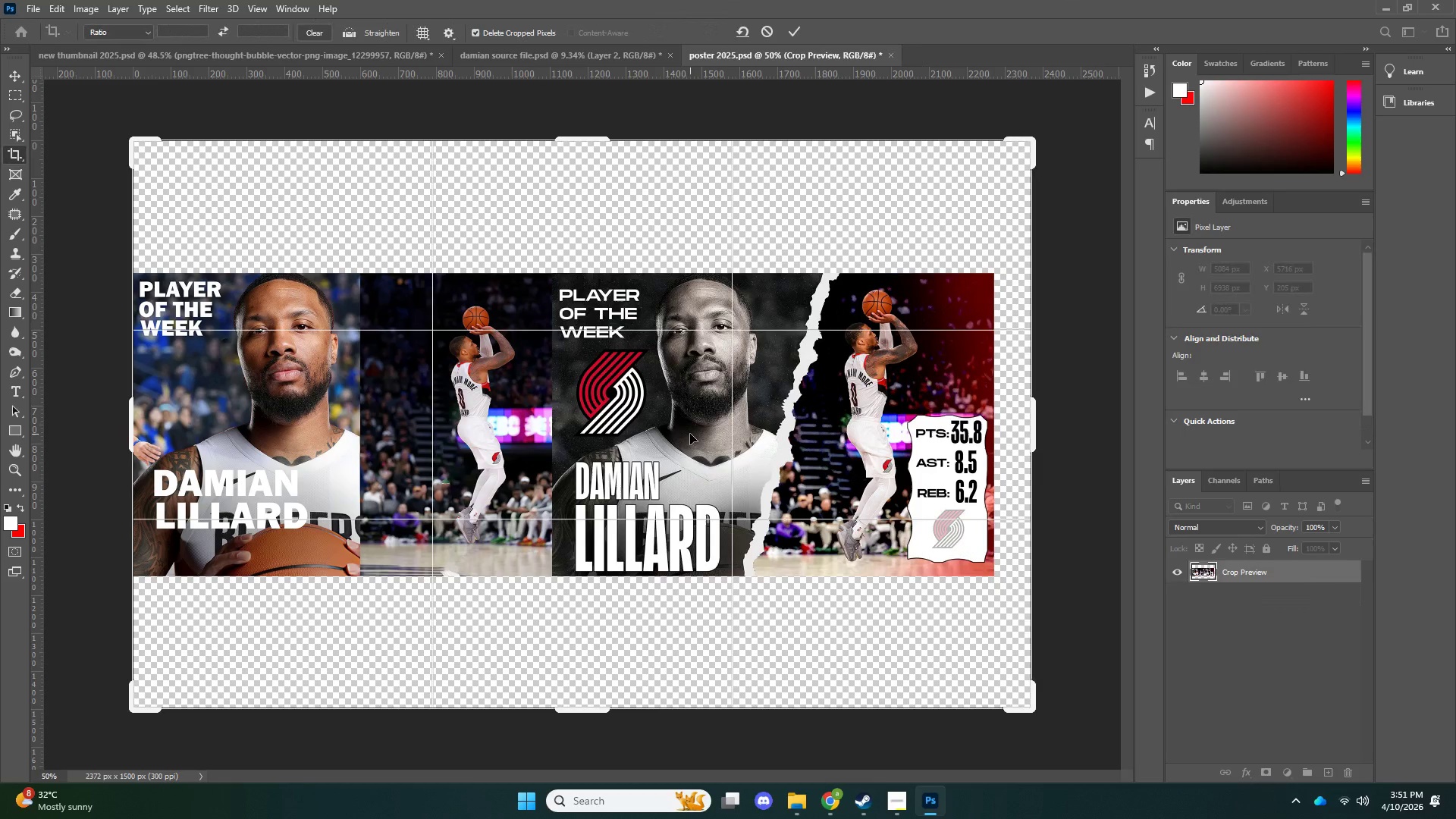 
key(NumpadEnter)
 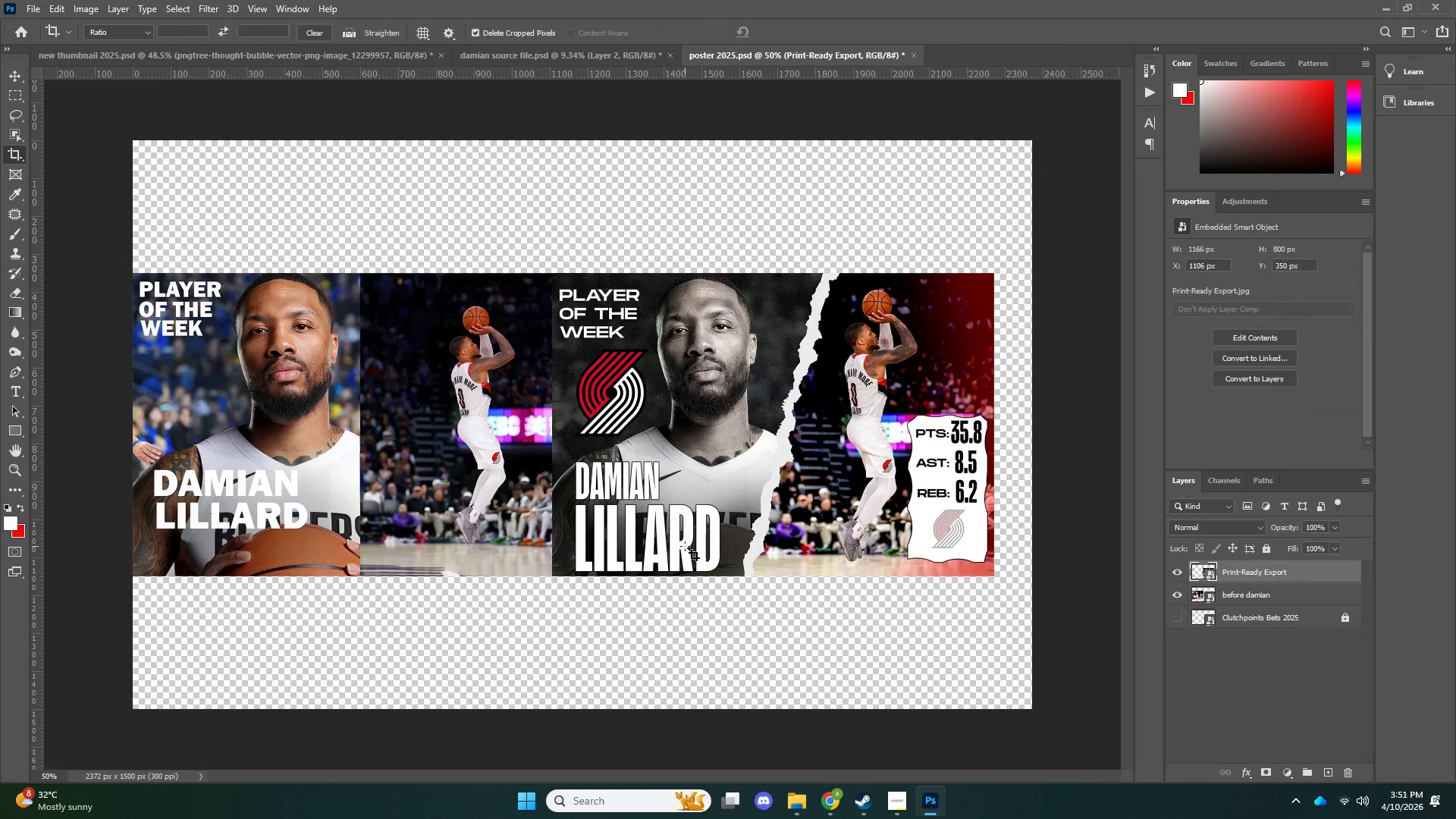 
key(C)
 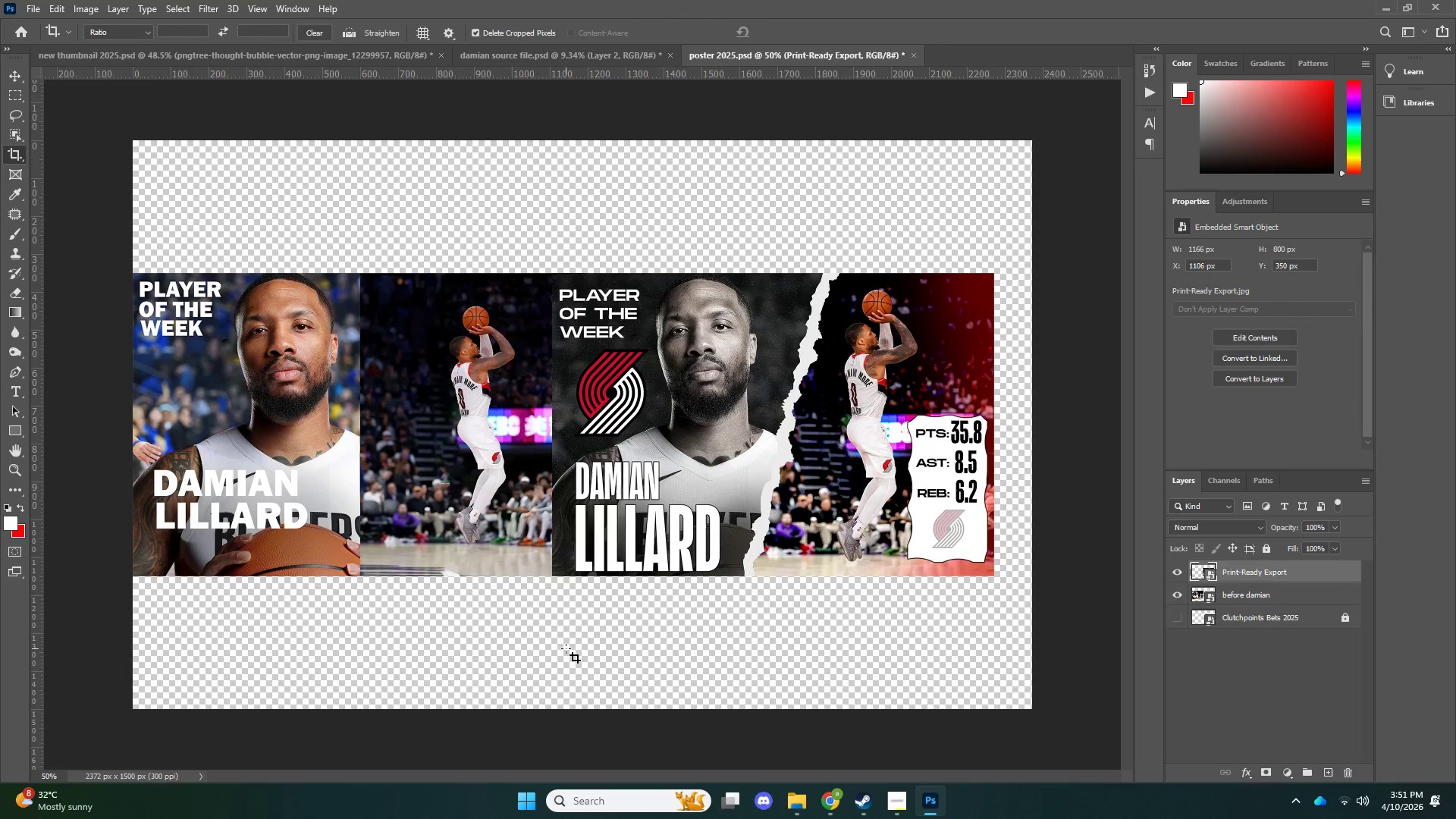 
left_click([566, 648])
 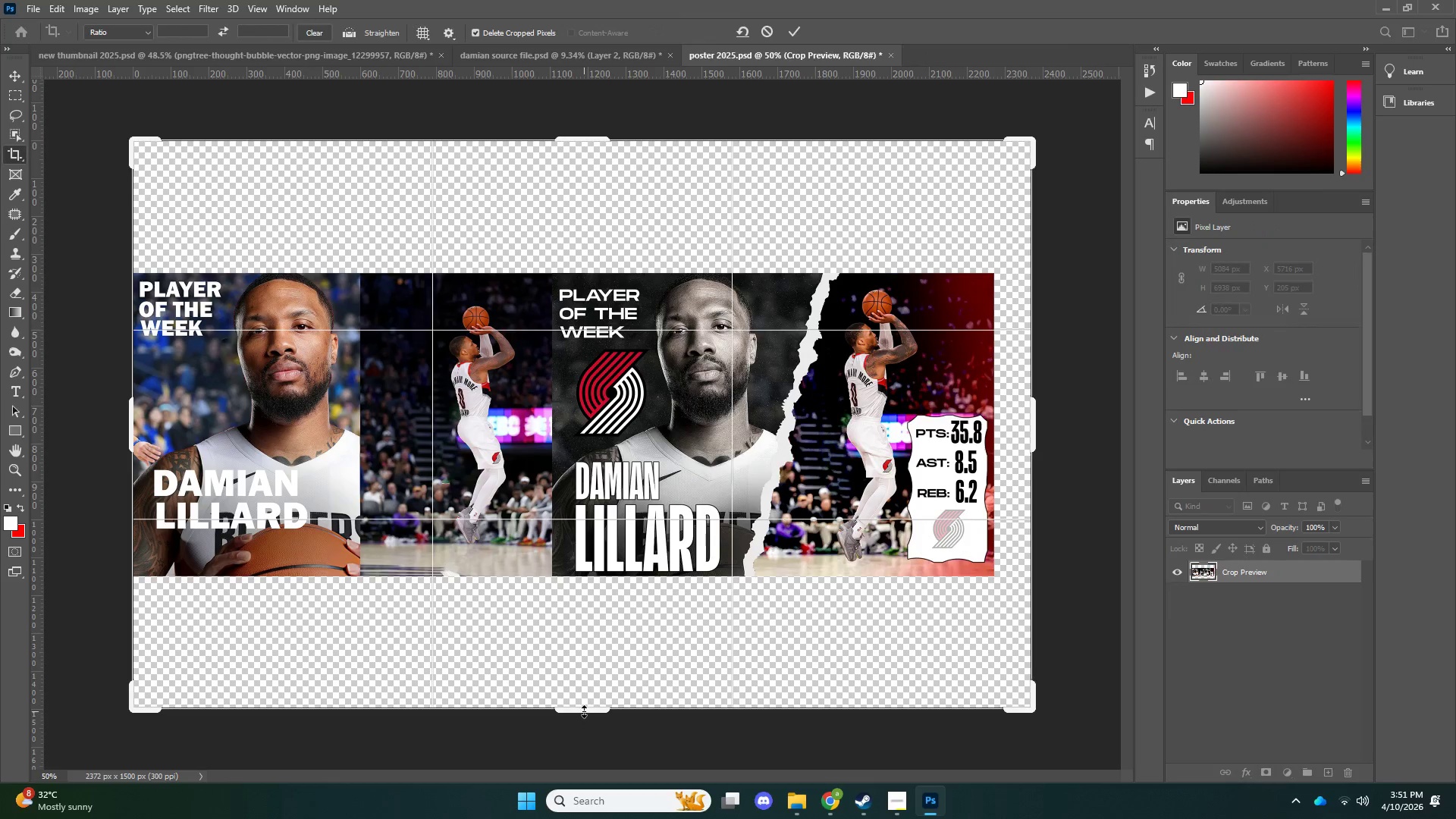 
left_click_drag(start_coordinate=[584, 711], to_coordinate=[591, 647])
 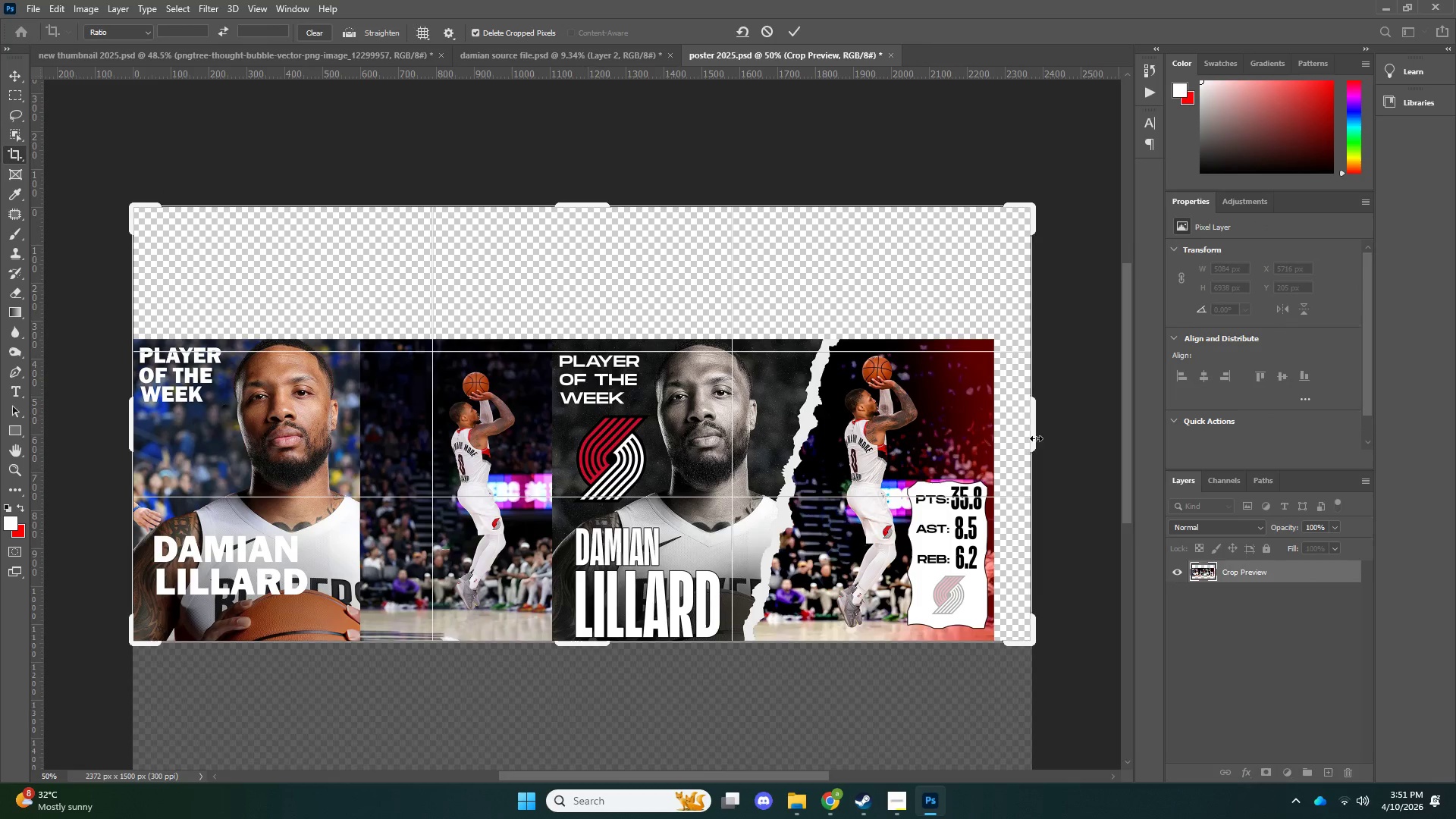 
left_click_drag(start_coordinate=[1036, 438], to_coordinate=[1018, 438])
 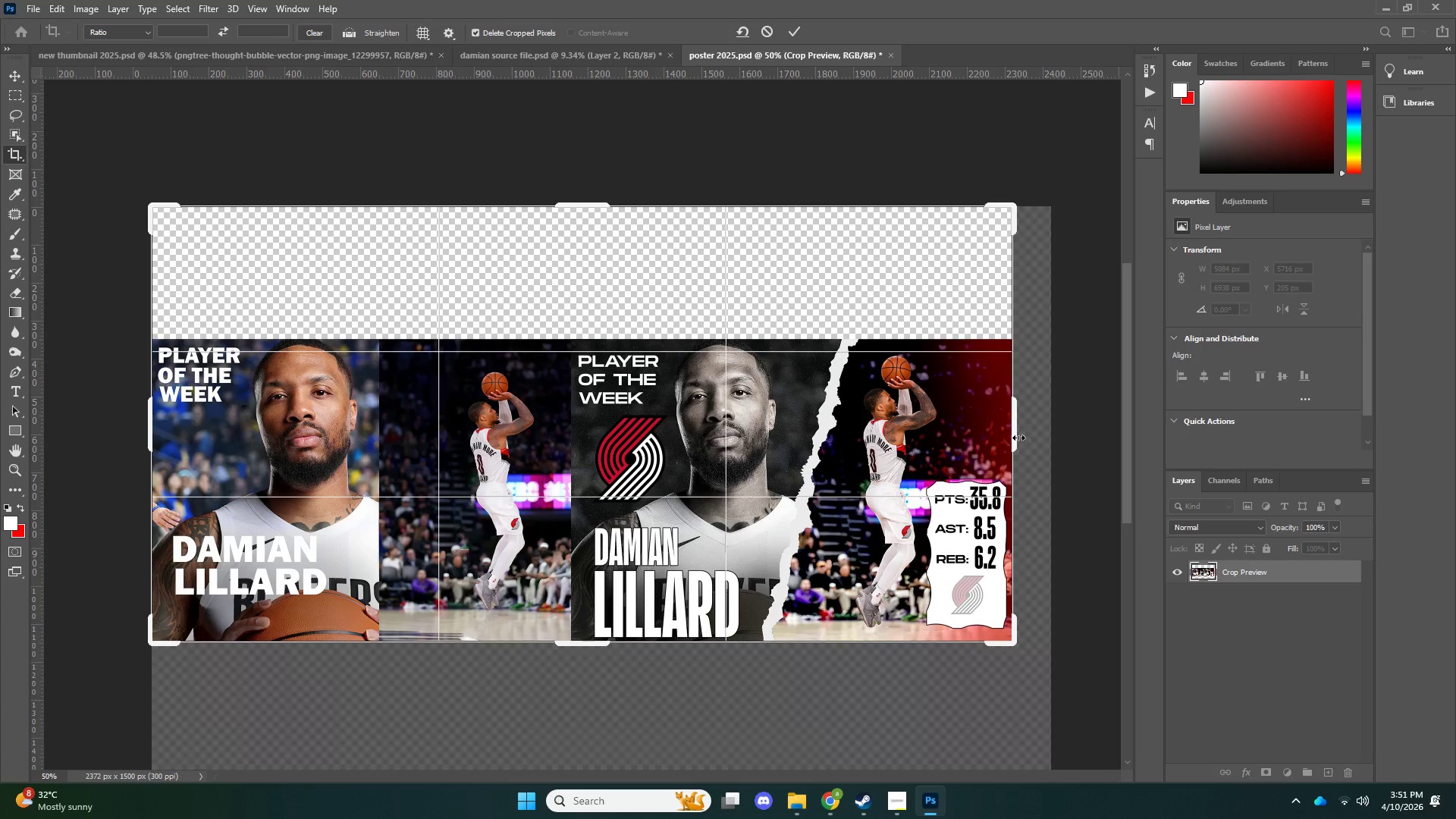 
key(NumpadEnter)
 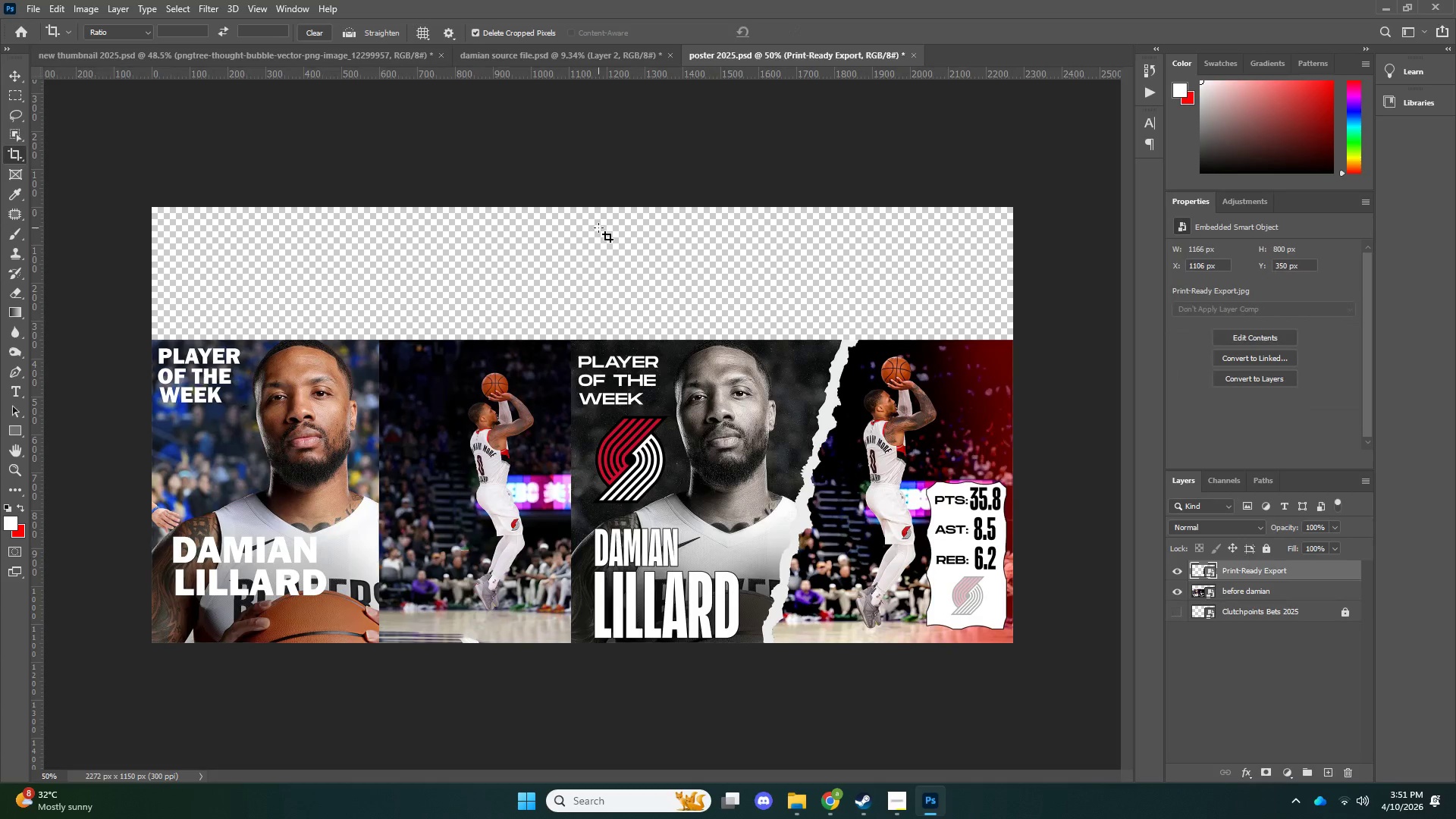 
type(cv)
 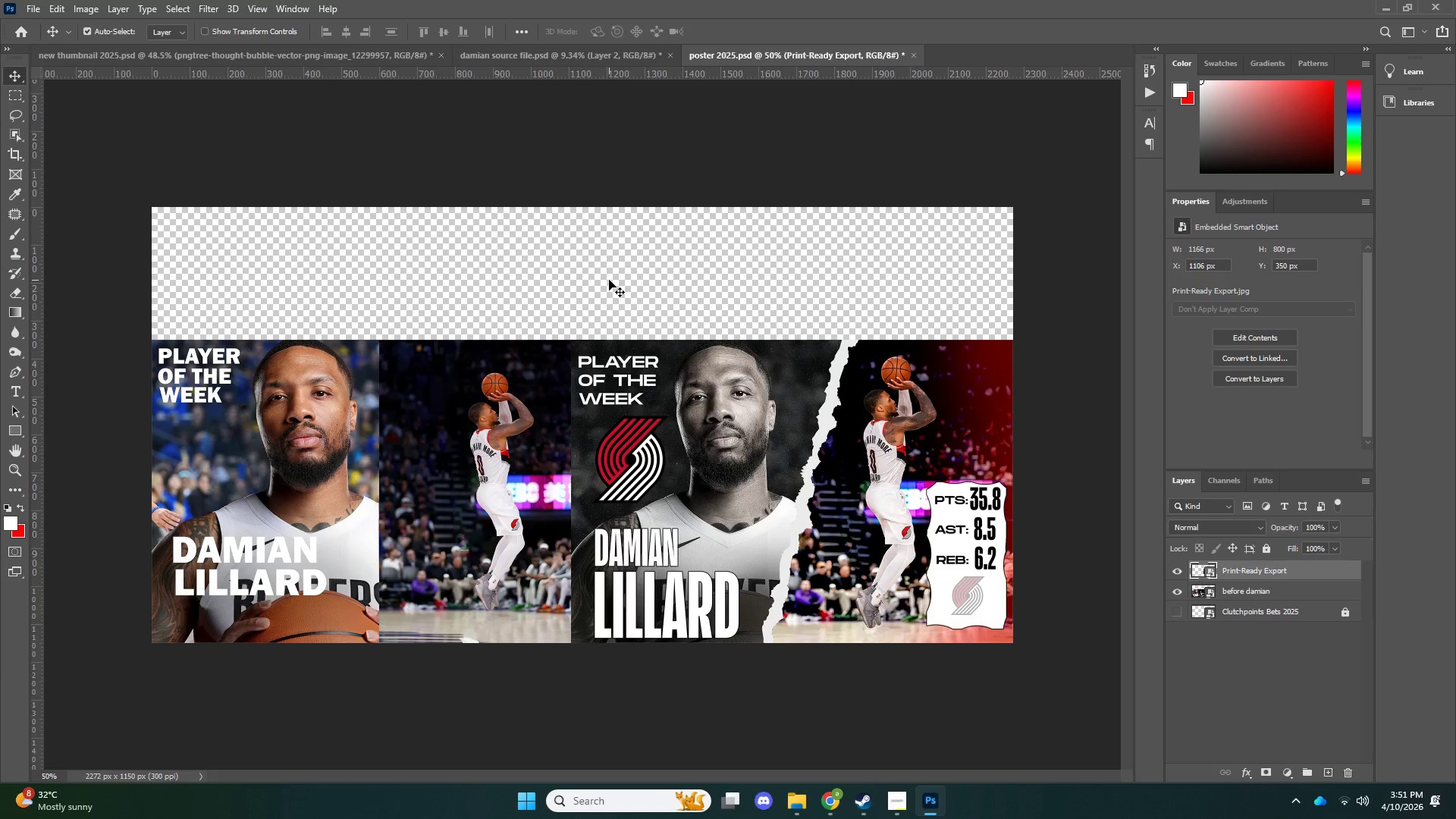 
left_click([609, 280])
 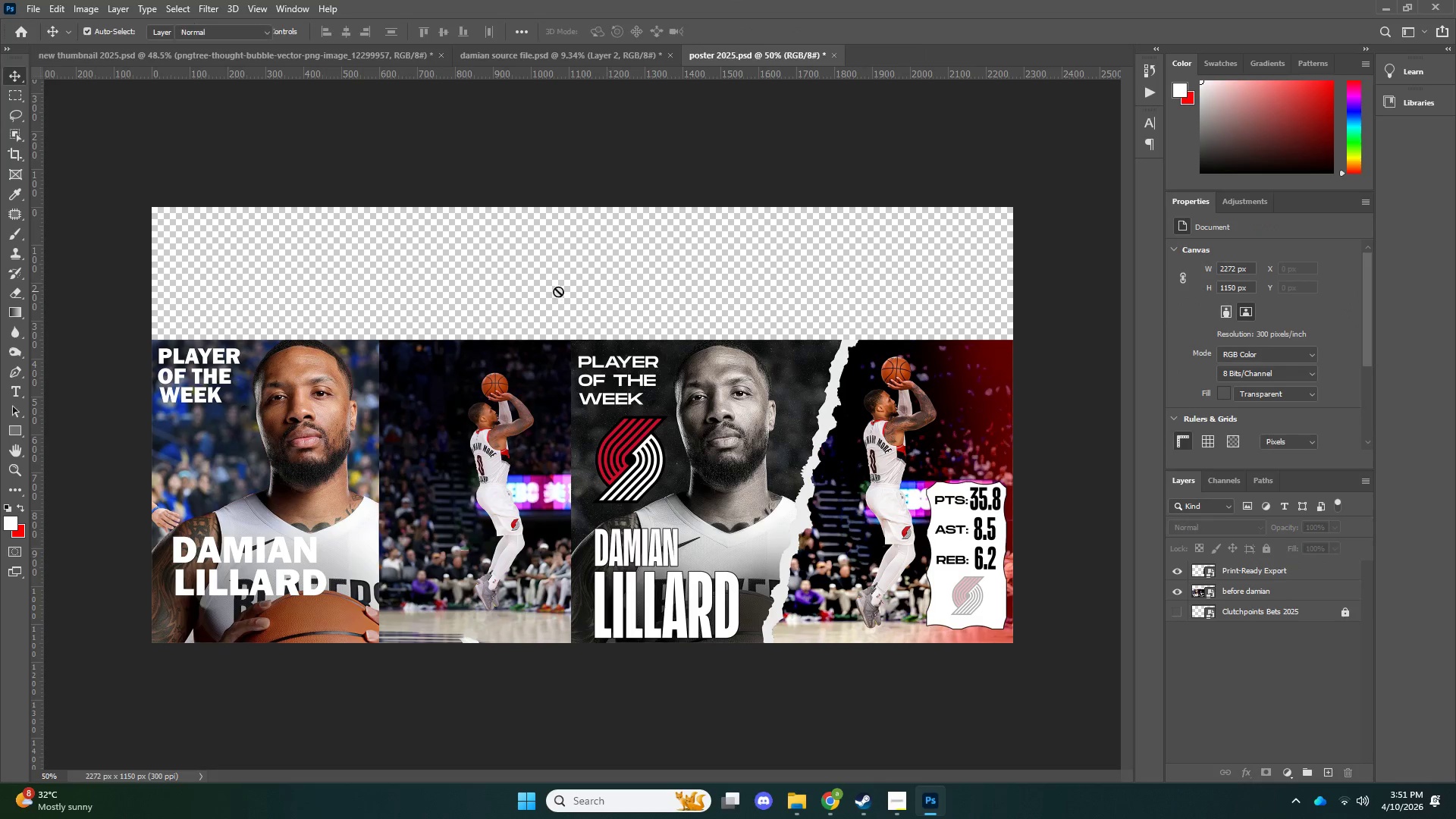 
key(B)
 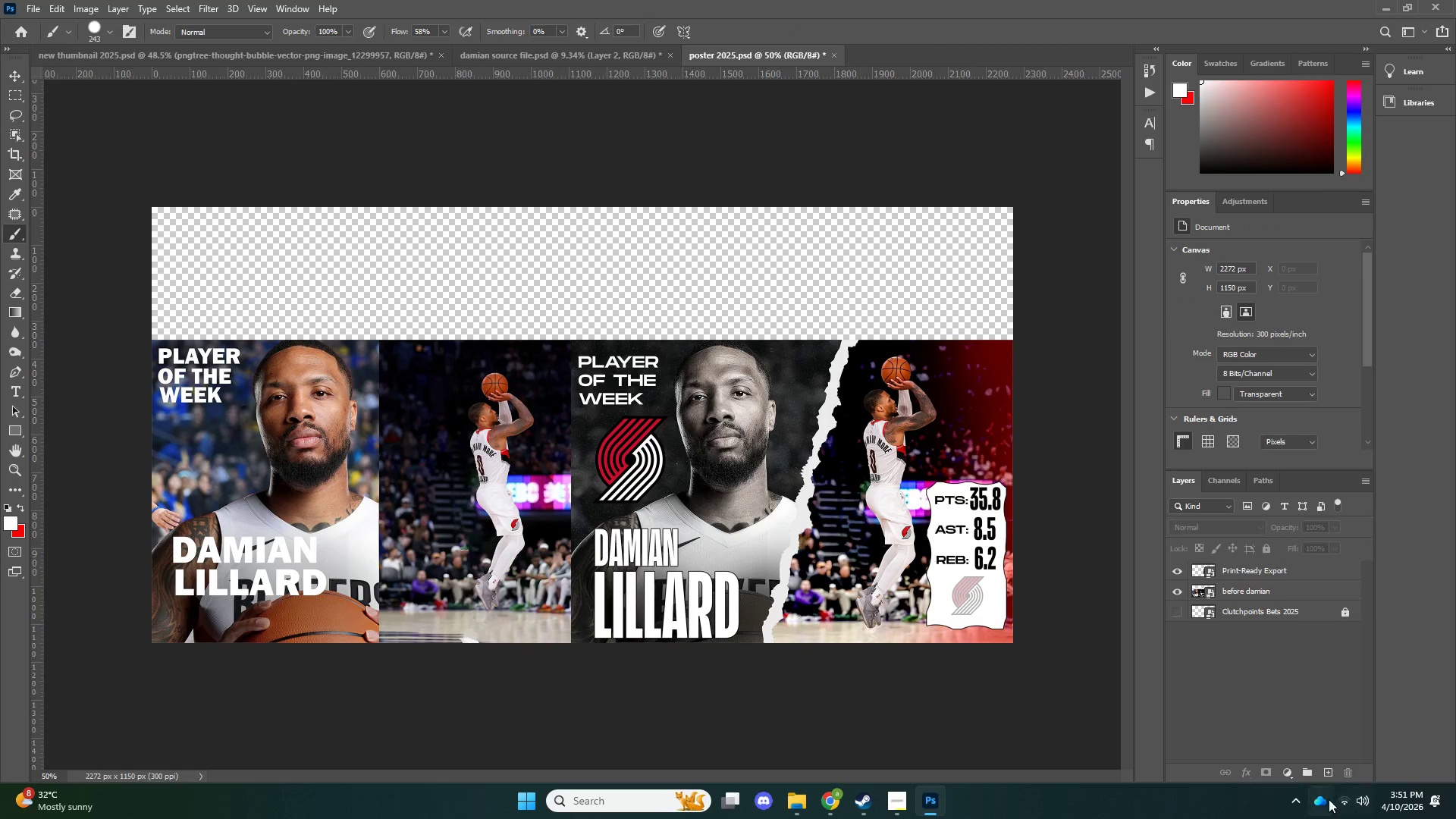 
left_click([1329, 777])
 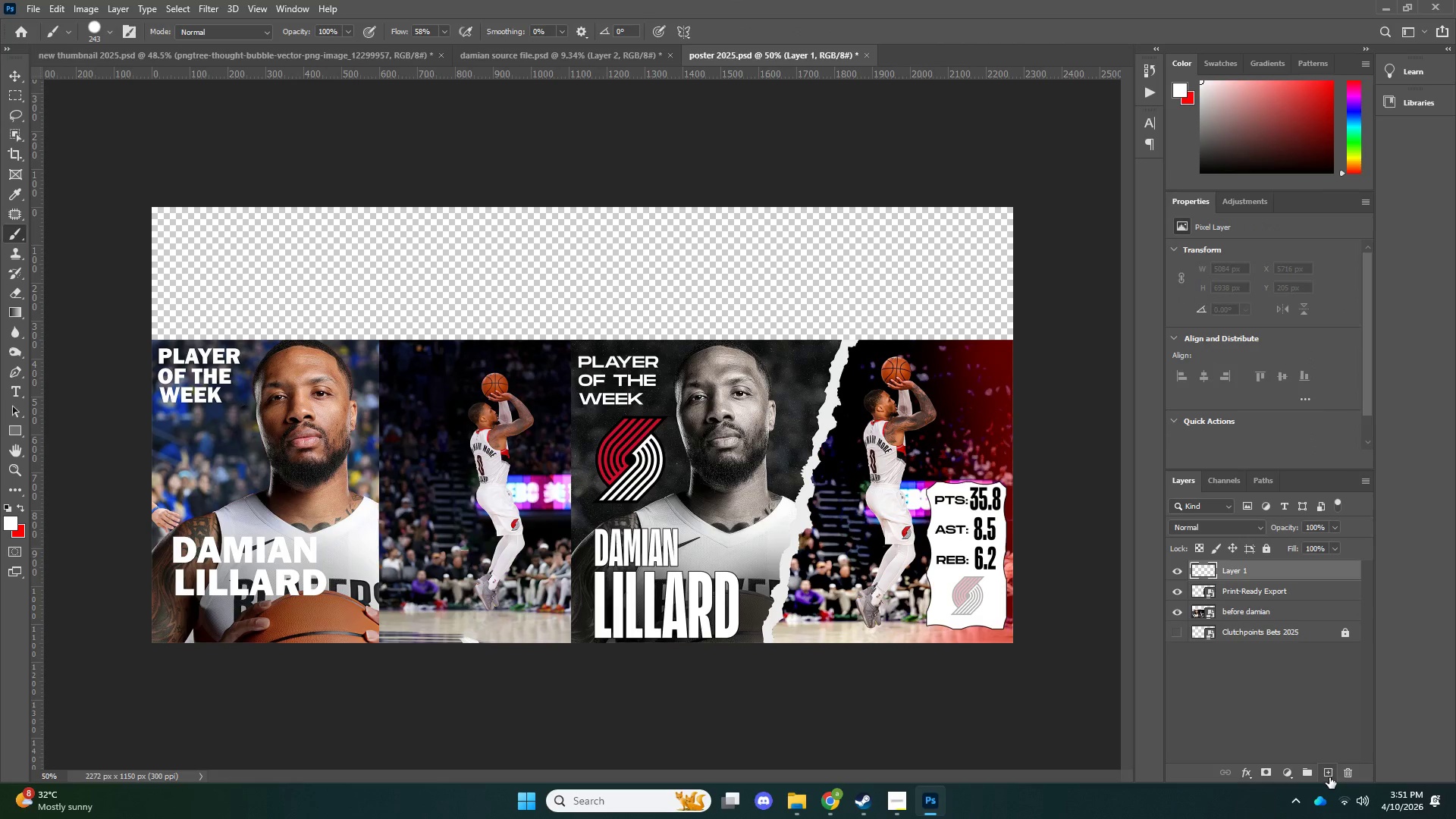 
key(NumpadEnter)
type(bx)
 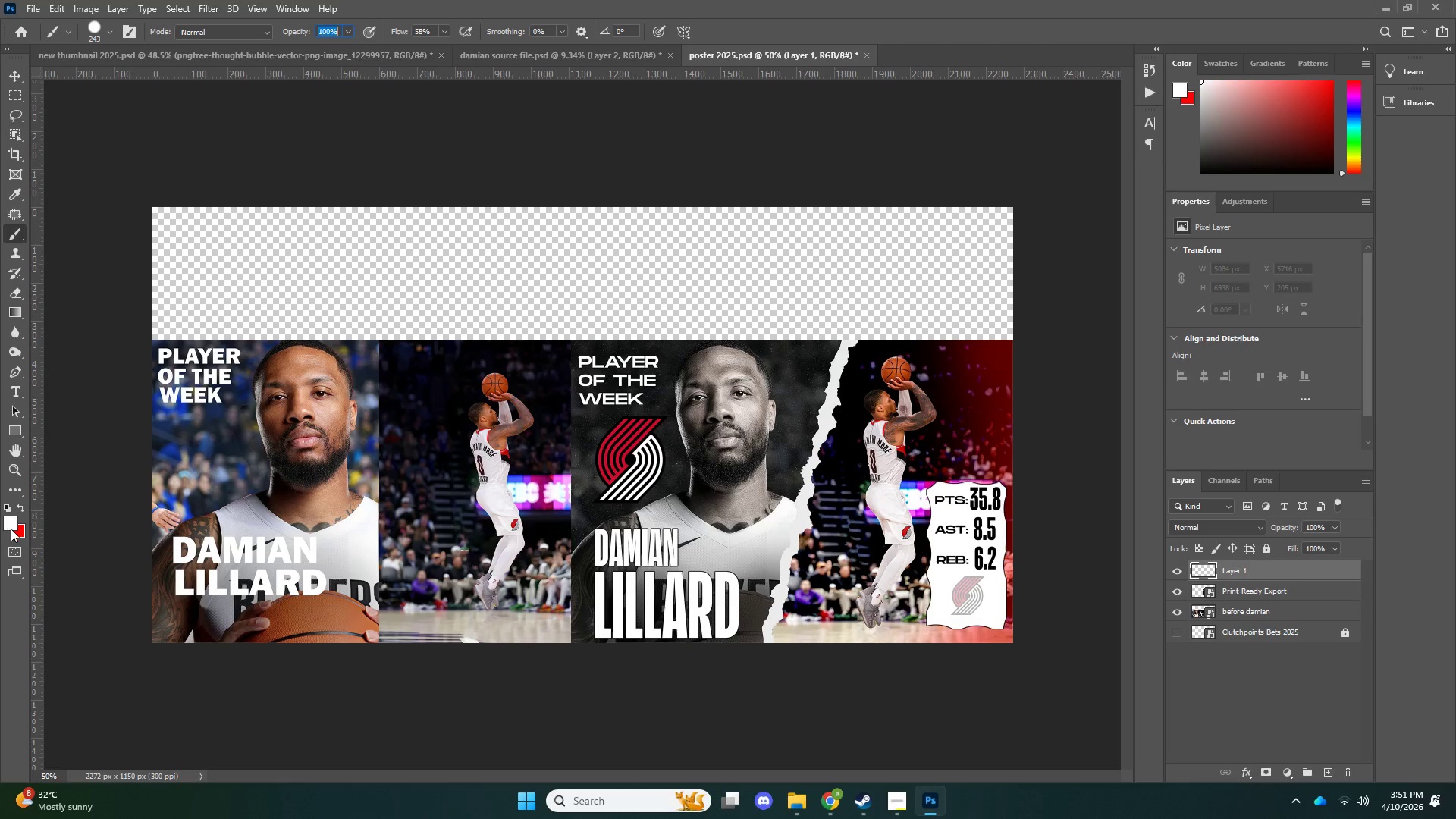 
left_click([11, 529])
 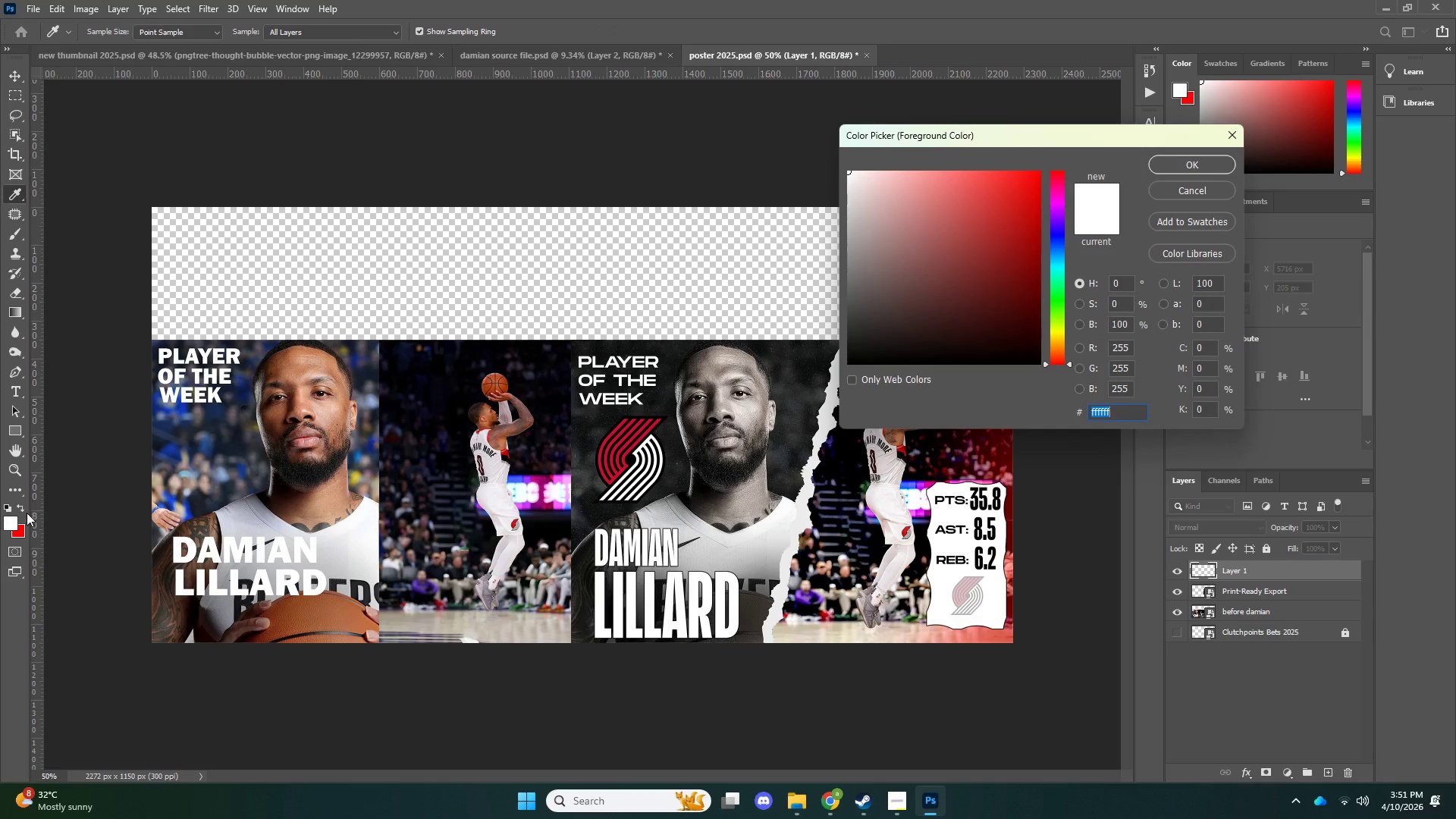 
key(NumpadEnter)
 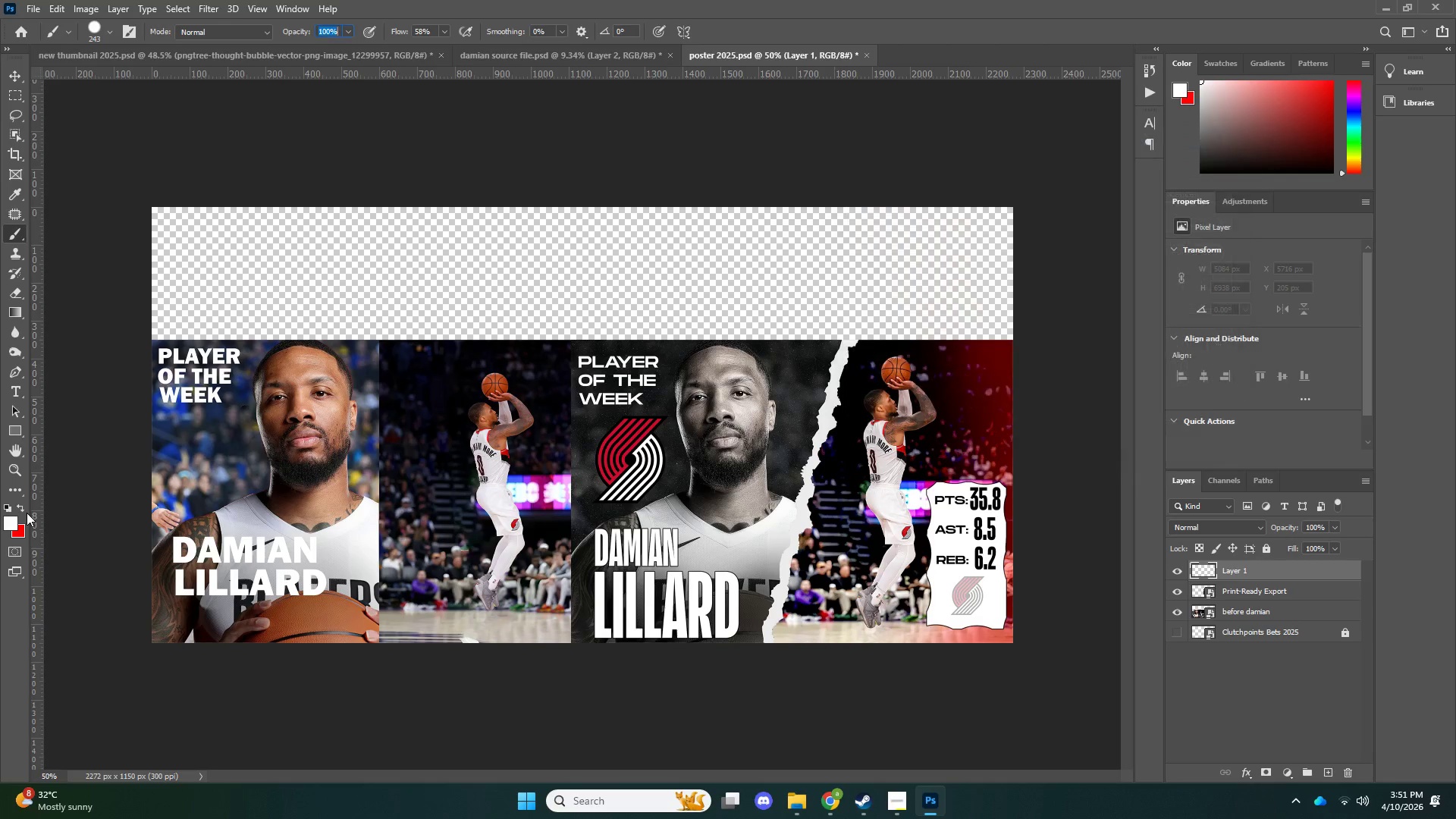 
key(NumpadEnter)
 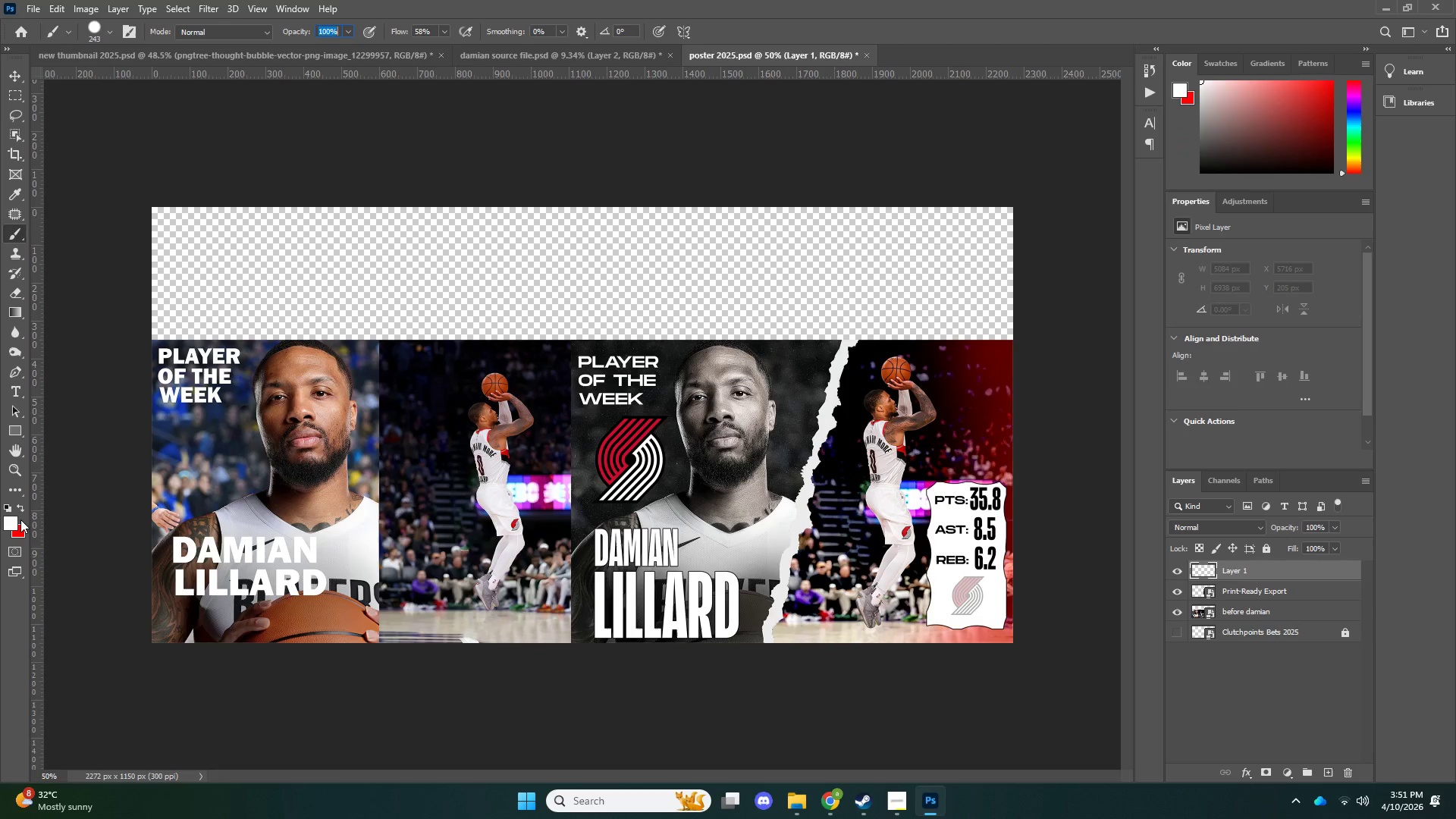 
key(X)
 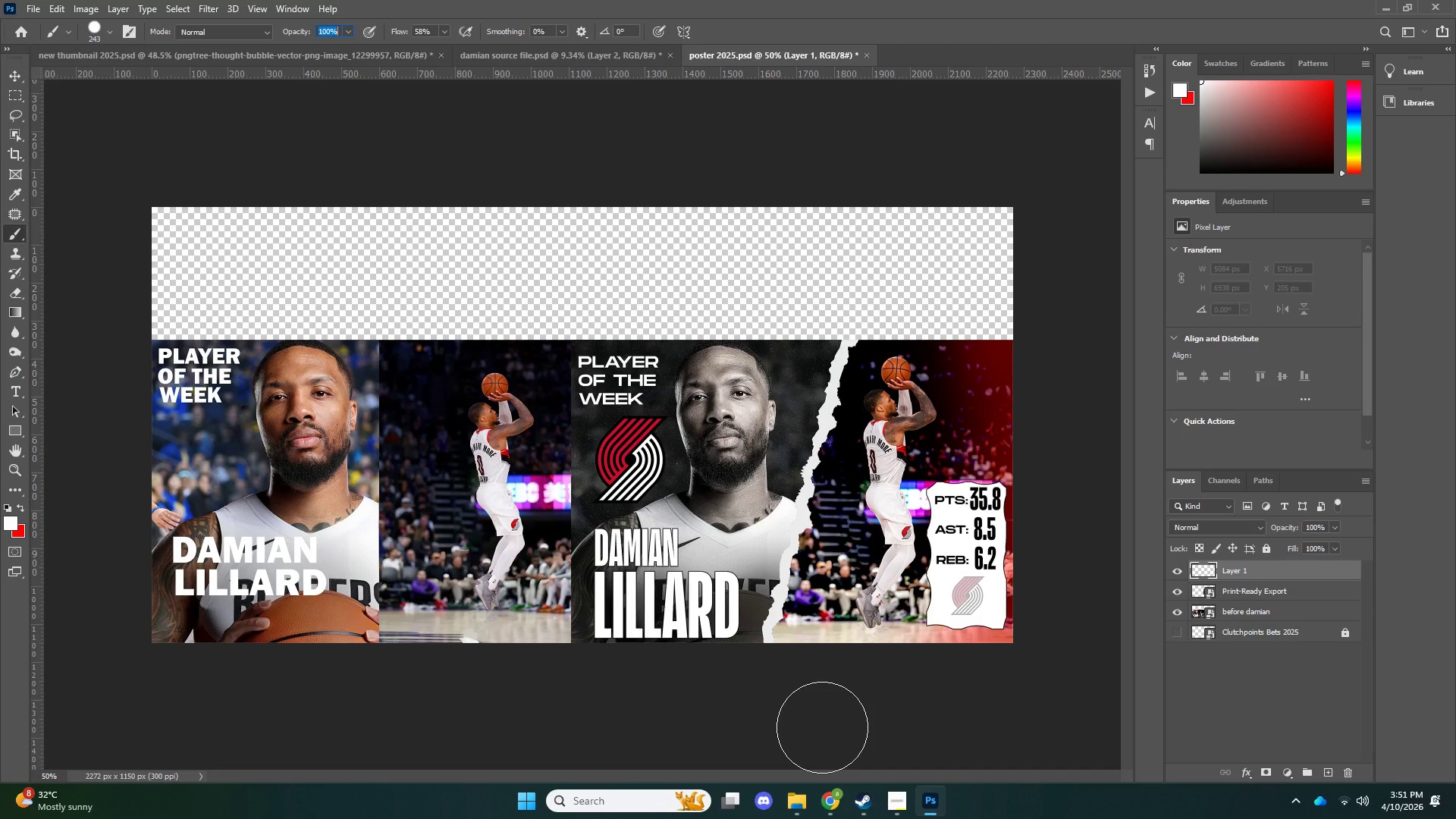 
key(X)
 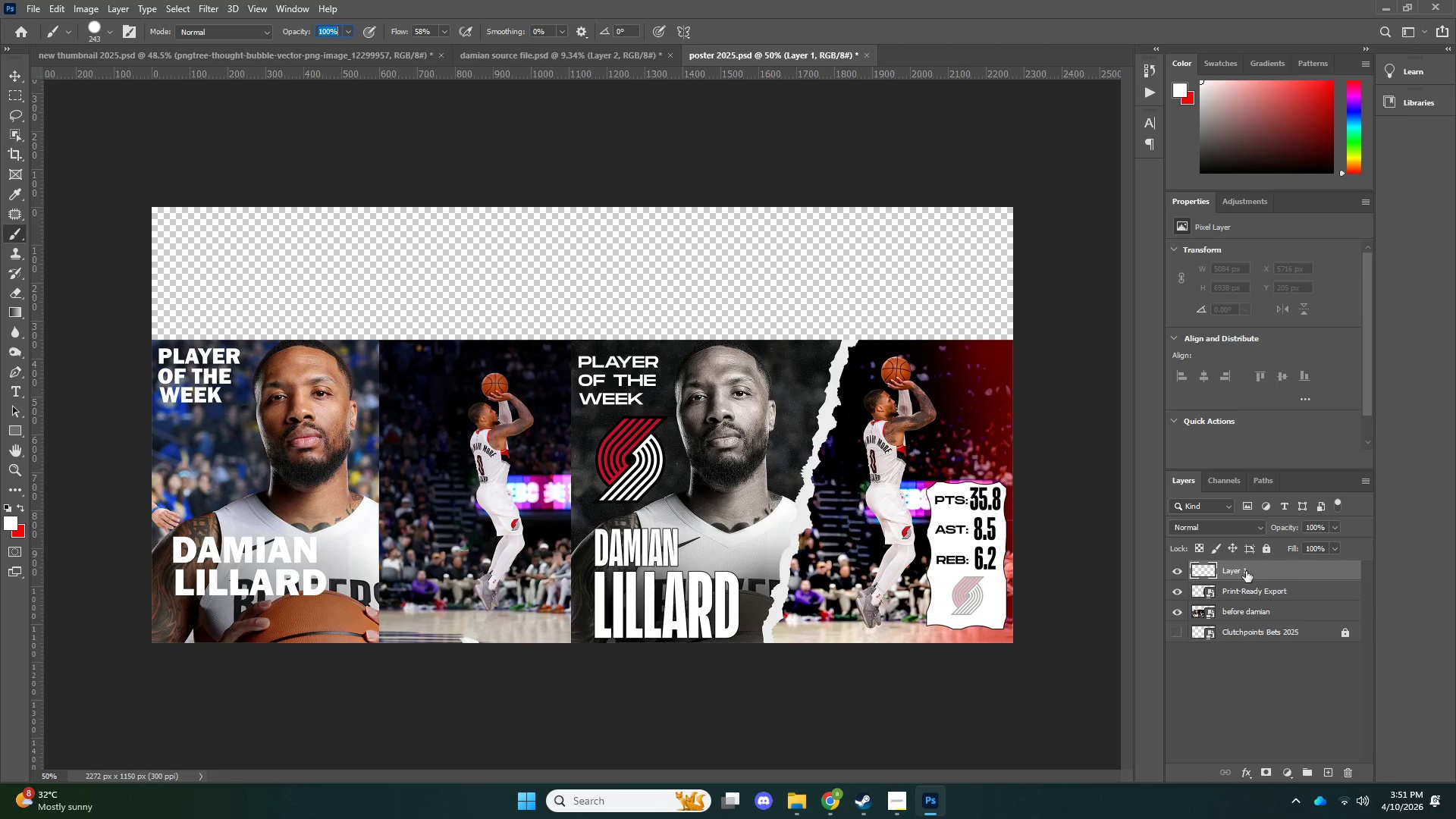 
double_click([1247, 593])
 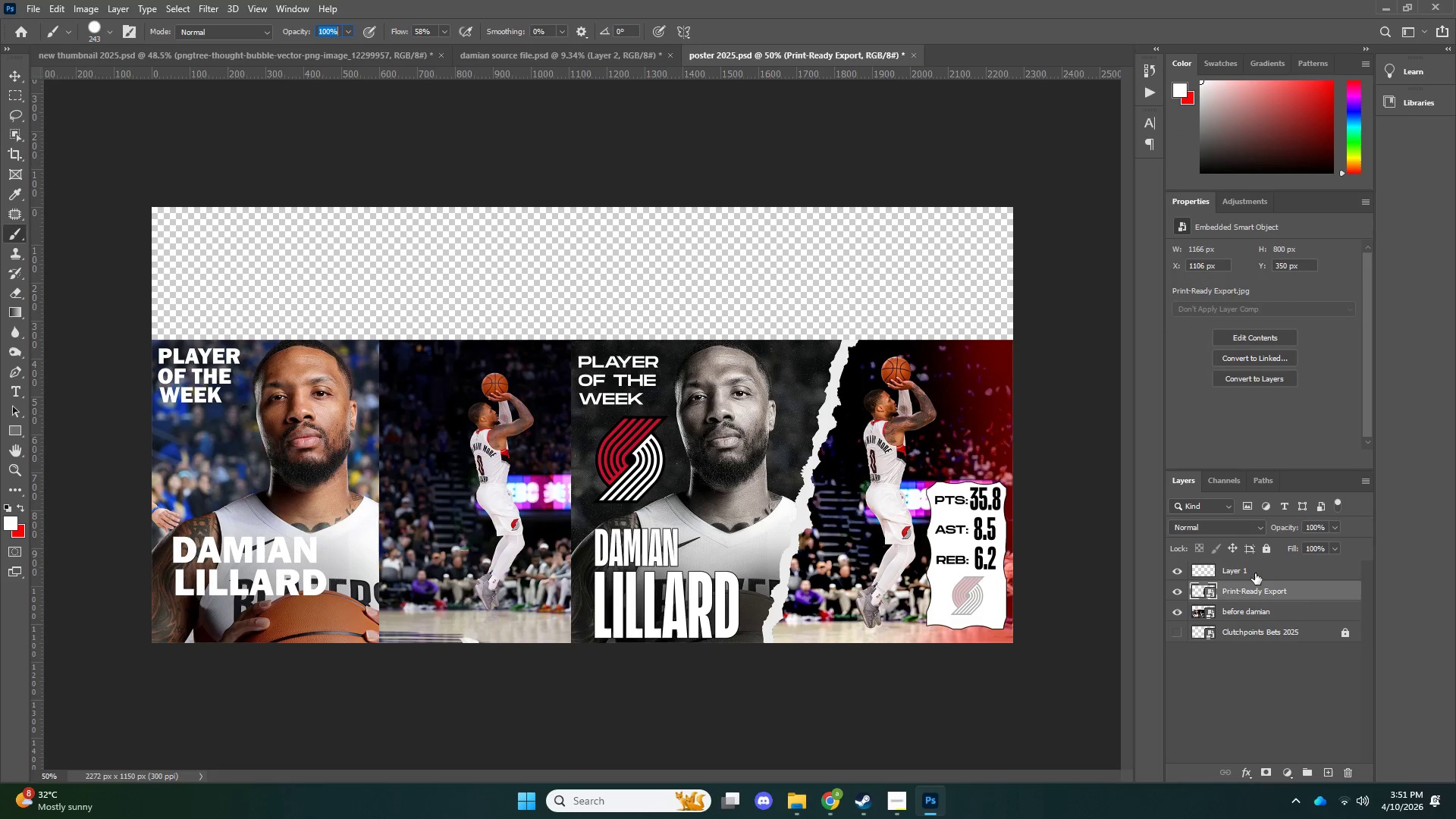 
triple_click([1255, 573])
 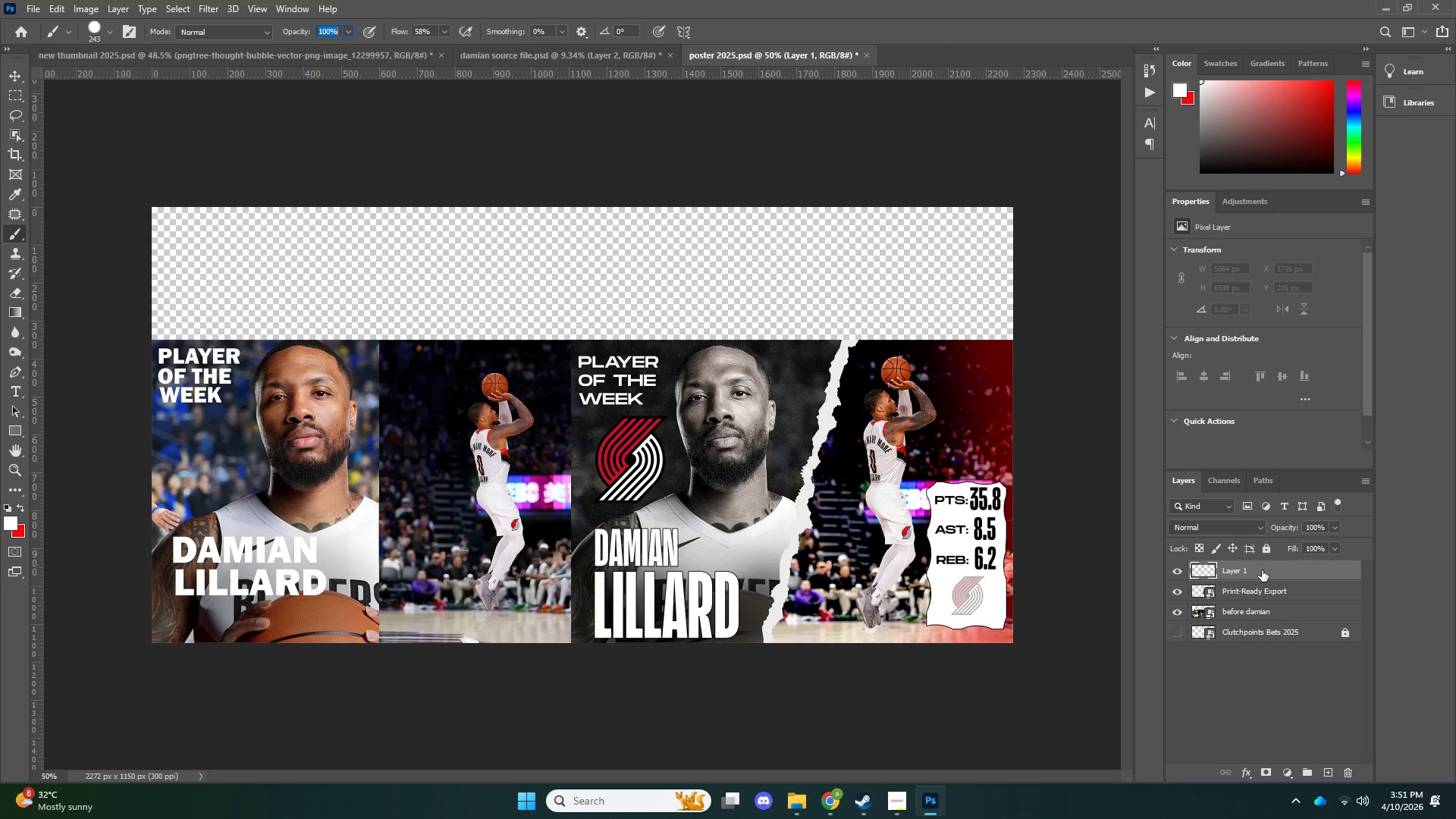 
left_click_drag(start_coordinate=[1262, 570], to_coordinate=[1253, 623])
 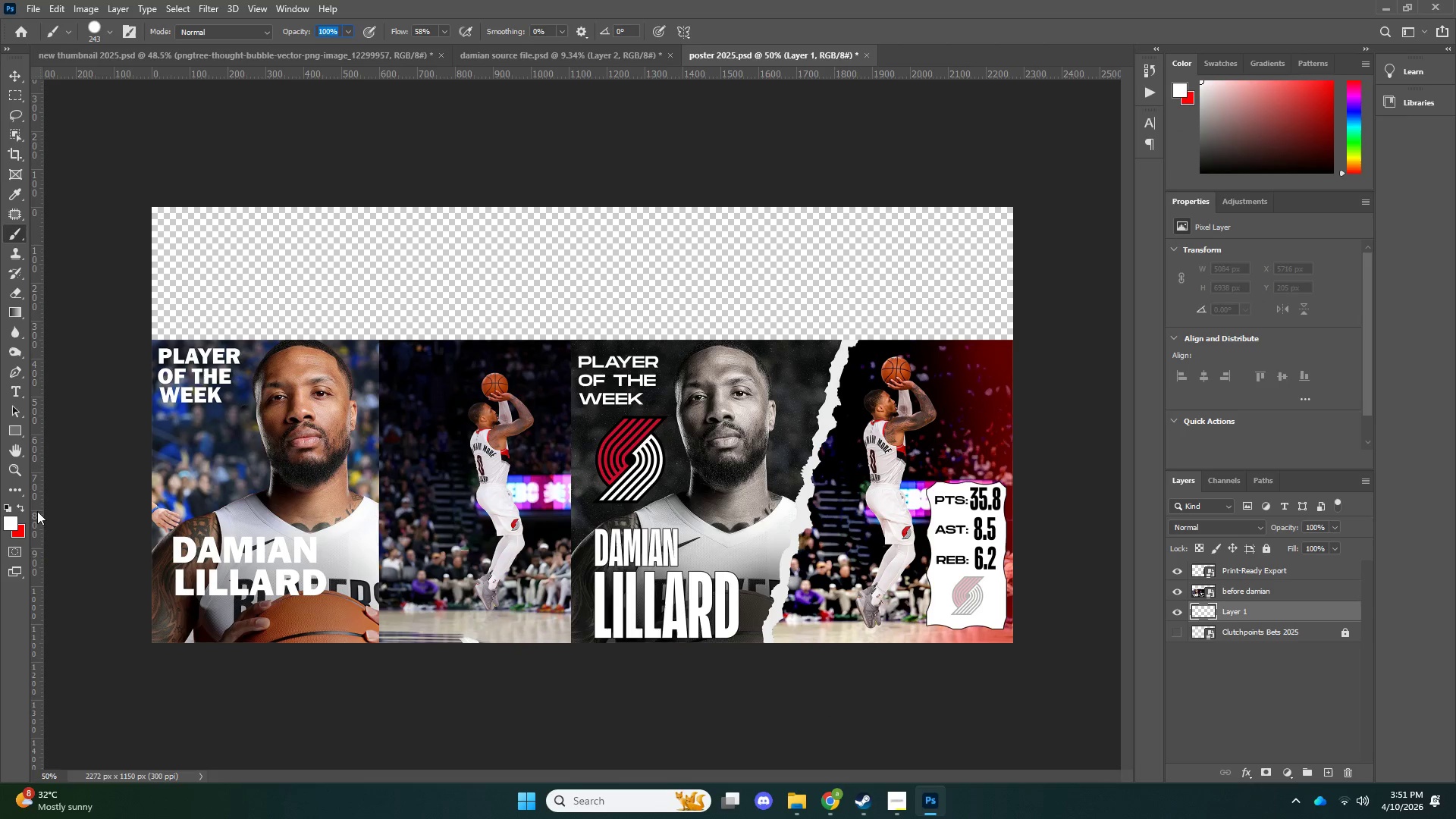 
type(xx)
 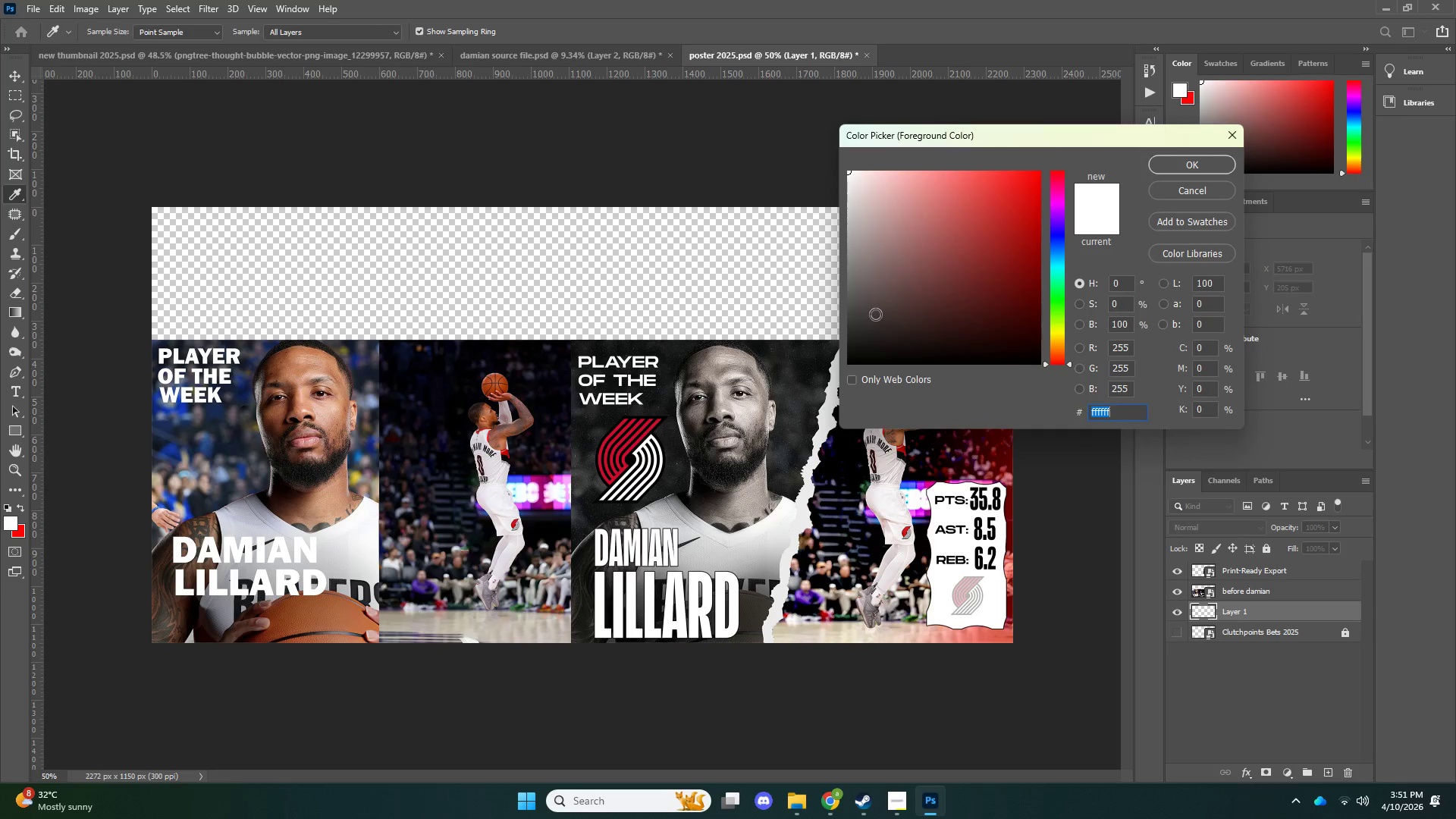 
left_click_drag(start_coordinate=[877, 320], to_coordinate=[810, 396])
 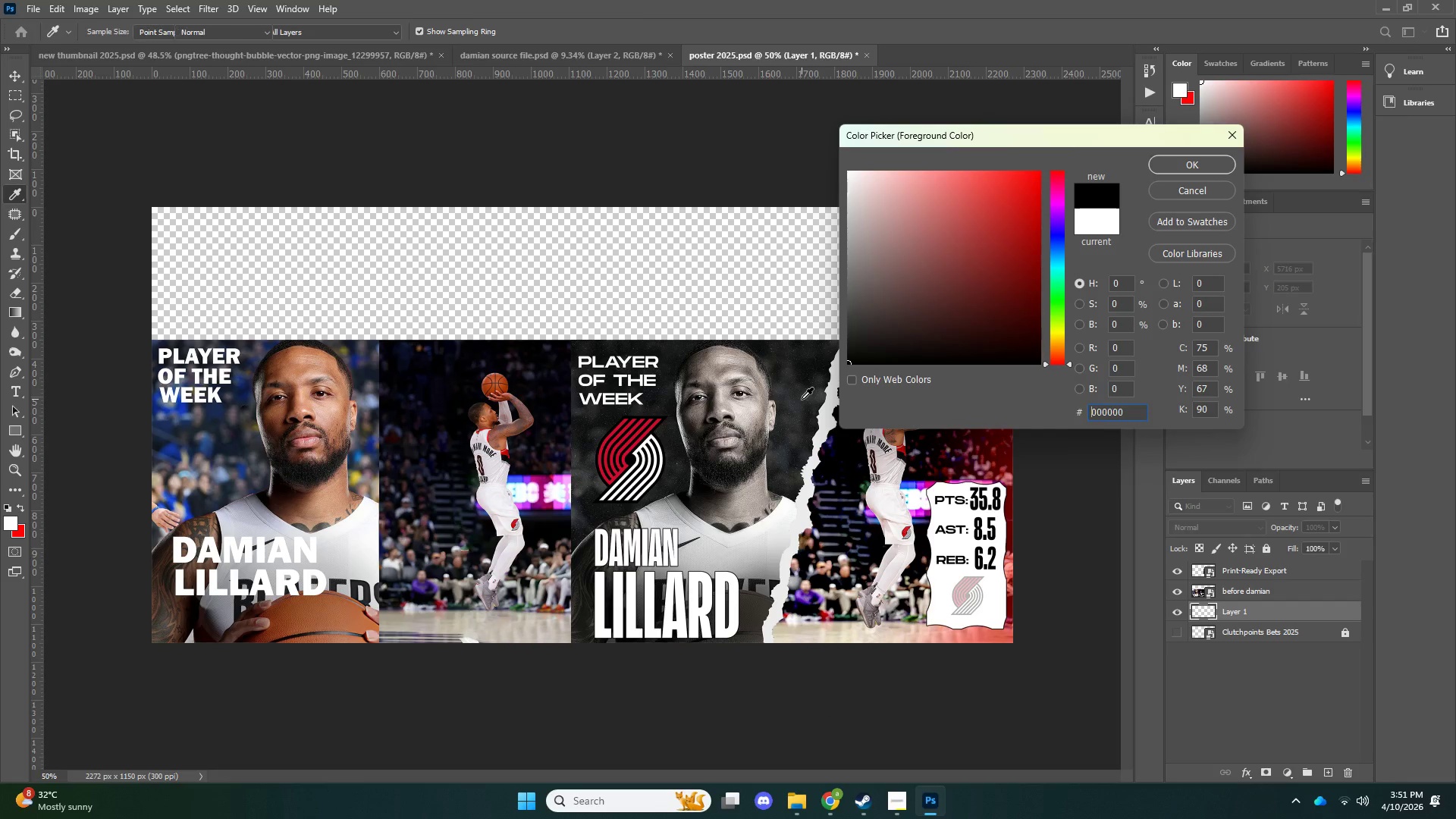 
key(NumpadEnter)
 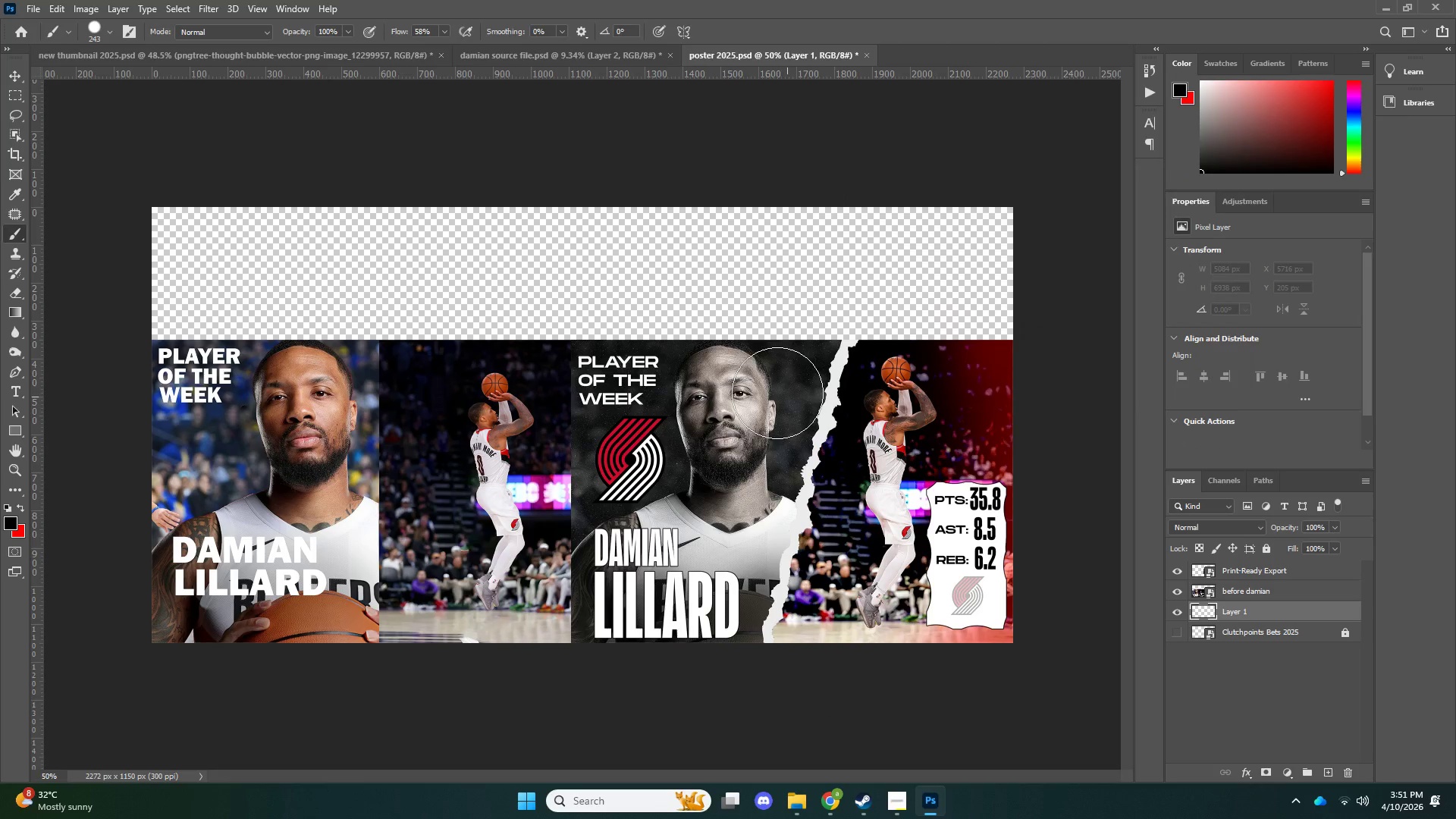 
key(B)
 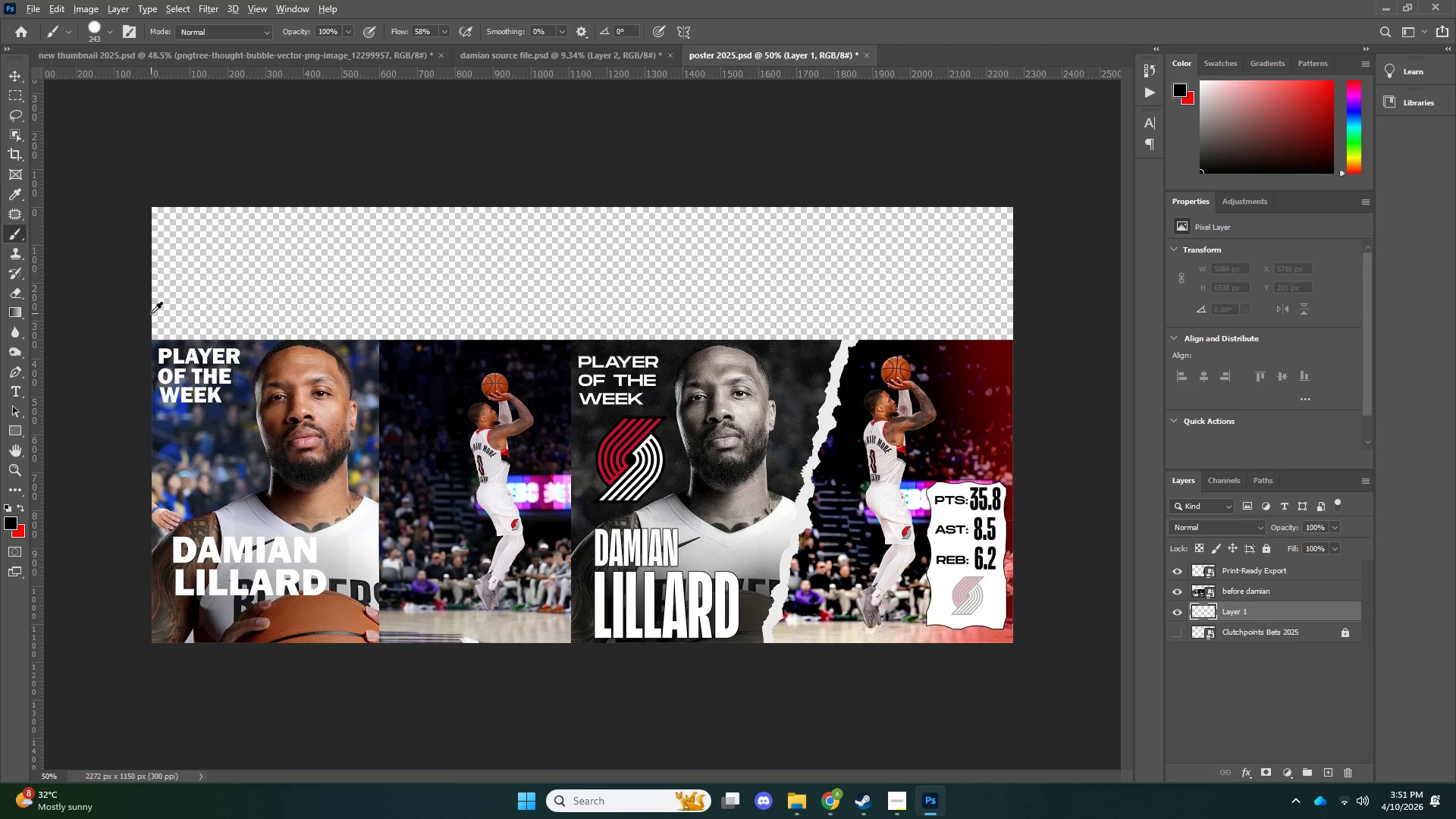 
key(Alt+AltLeft)
 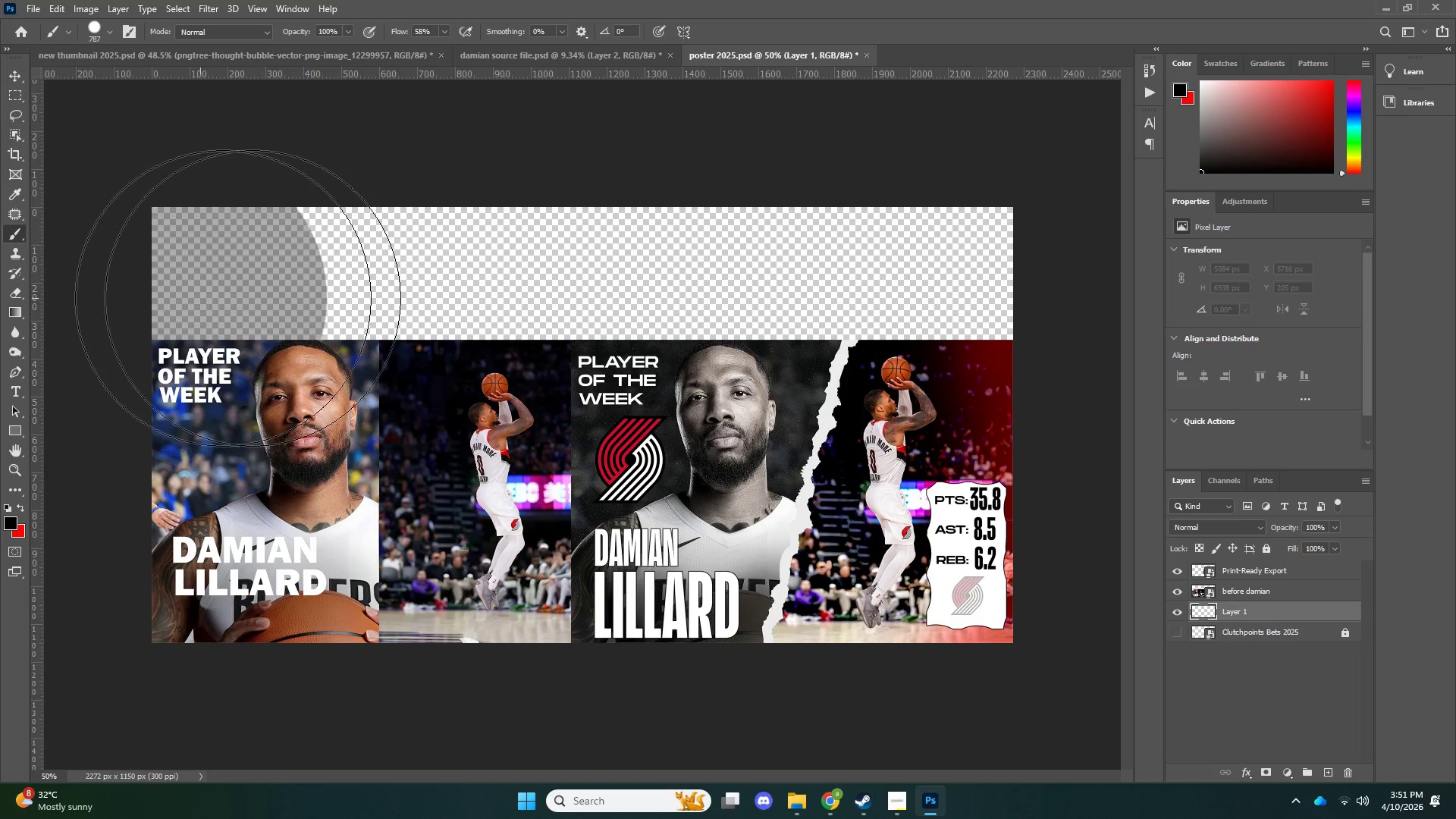 
left_click_drag(start_coordinate=[178, 298], to_coordinate=[1019, 297])
 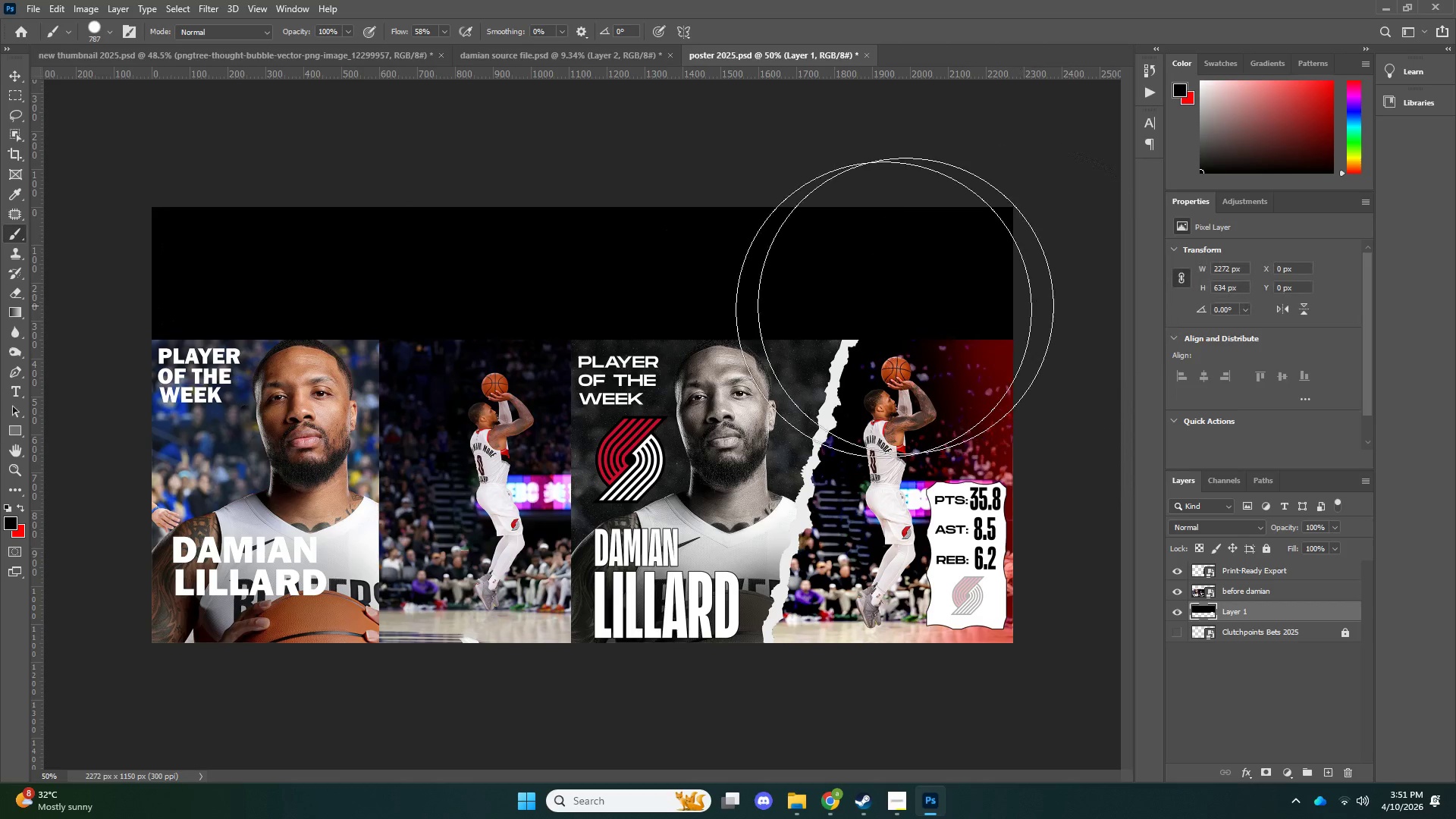 
type(tx)
key(NumpadEnter)
 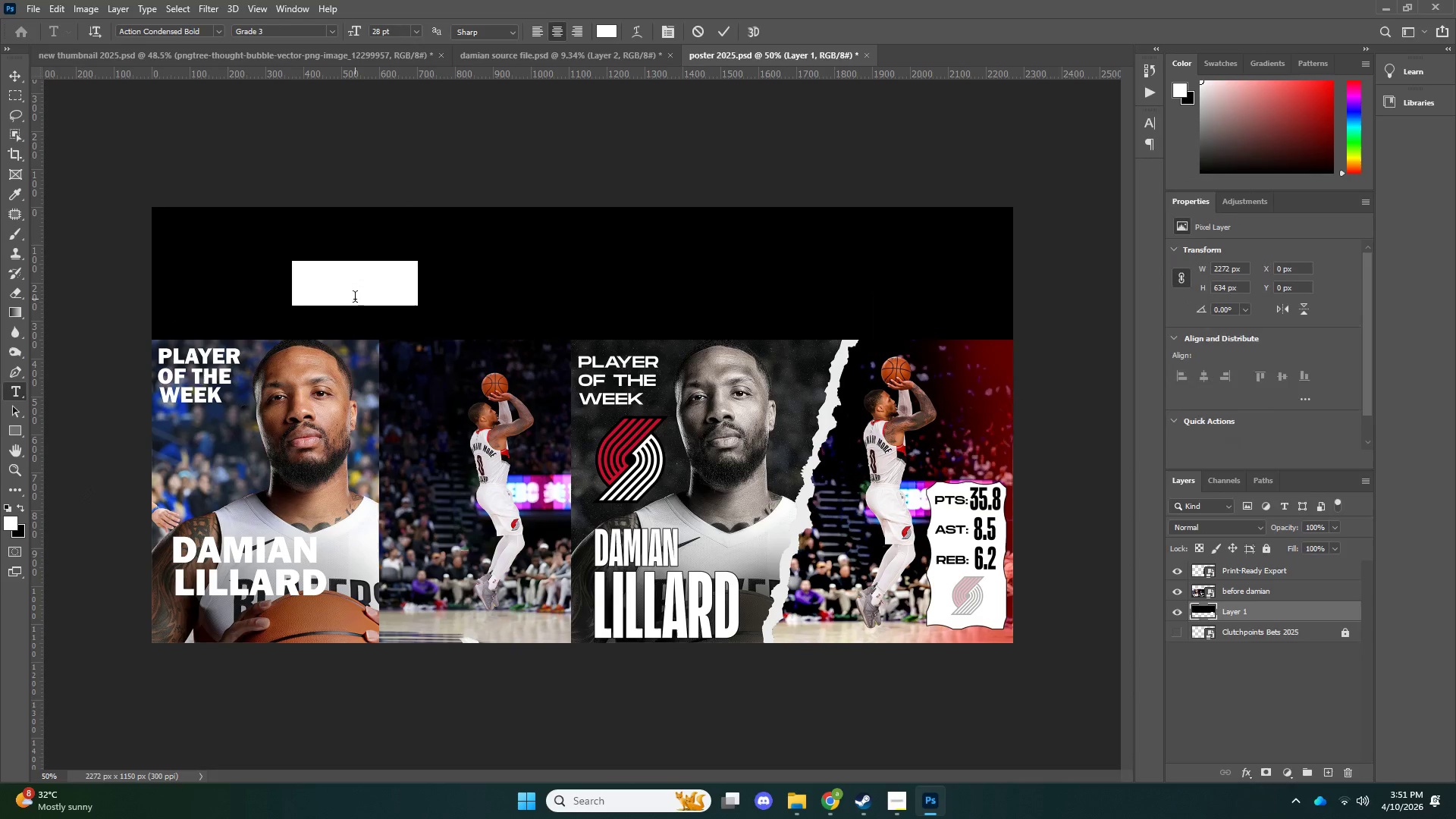 
left_click_drag(start_coordinate=[997, 246], to_coordinate=[653, 130])
 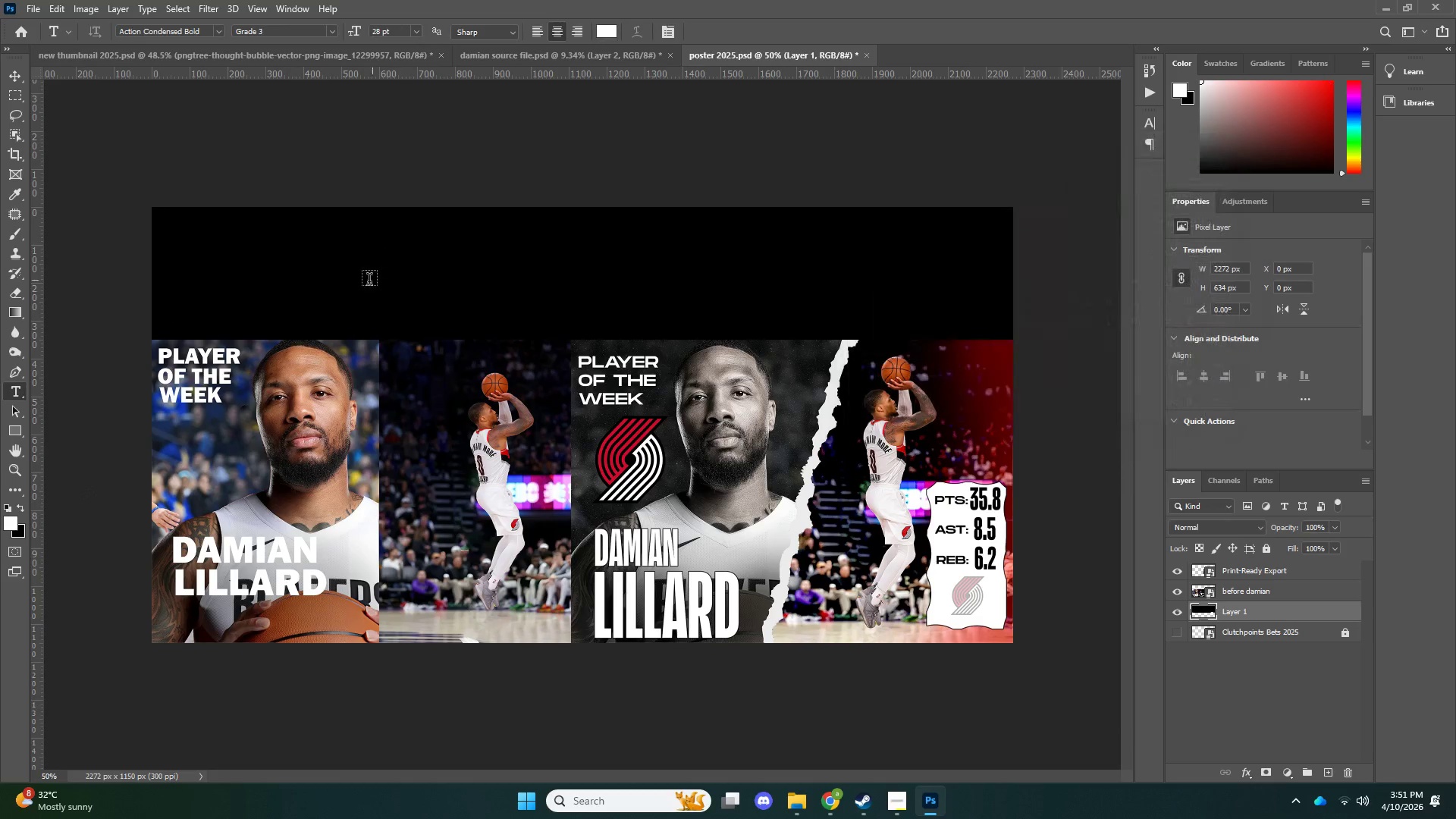 
left_click([355, 299])
 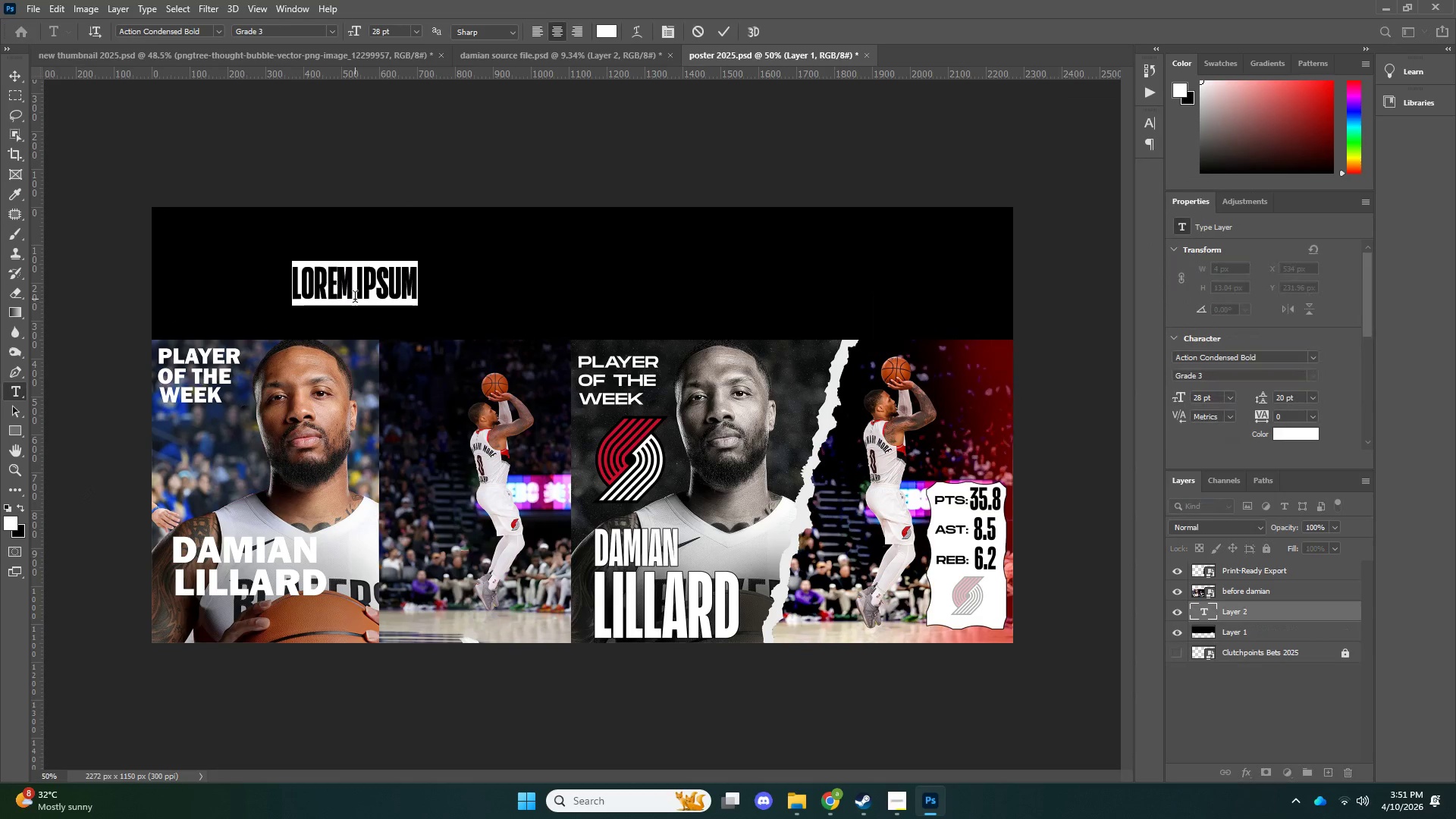 
type(before)
key(NumpadEnter)
 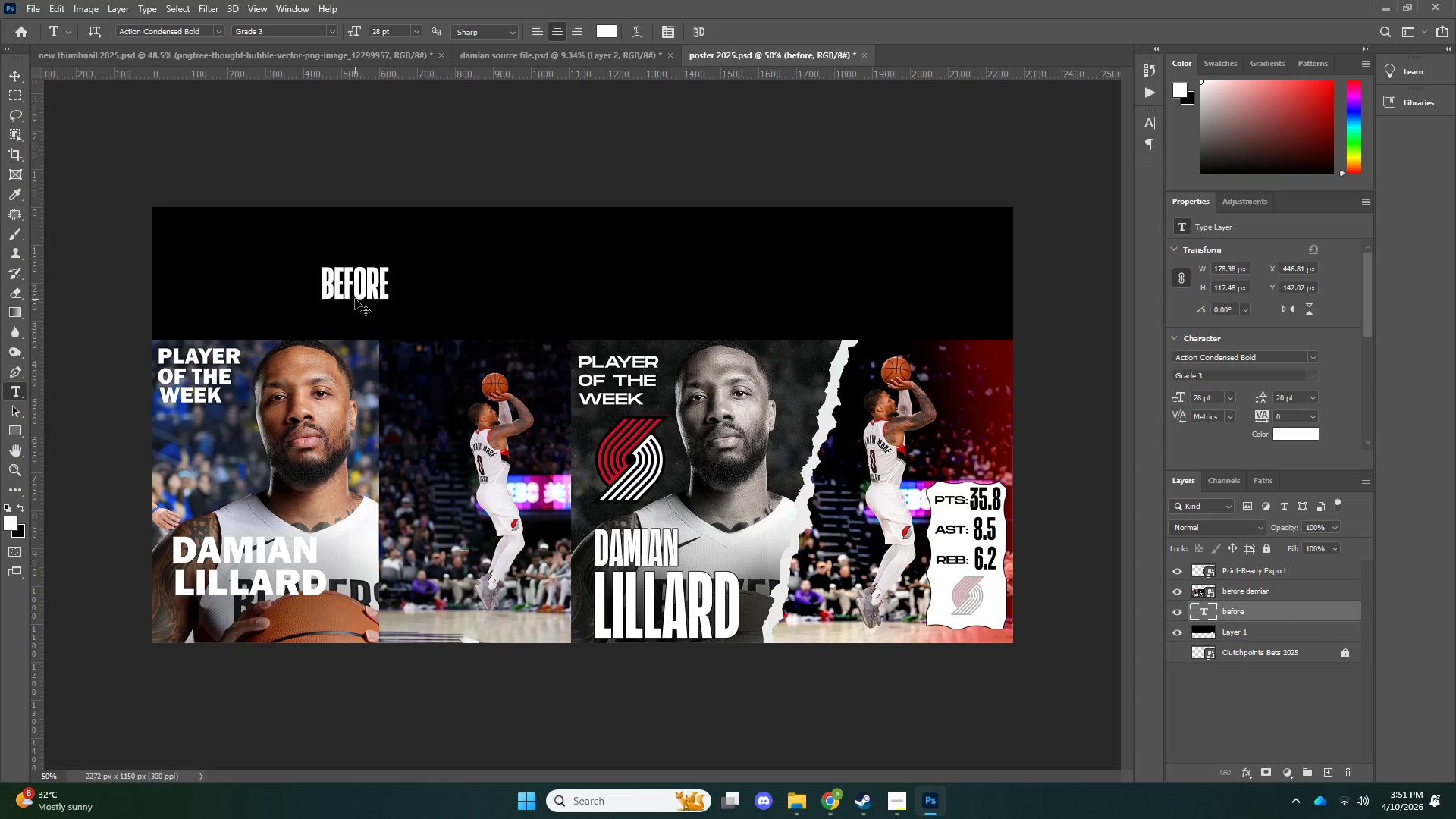 
key(Control+ControlLeft)
 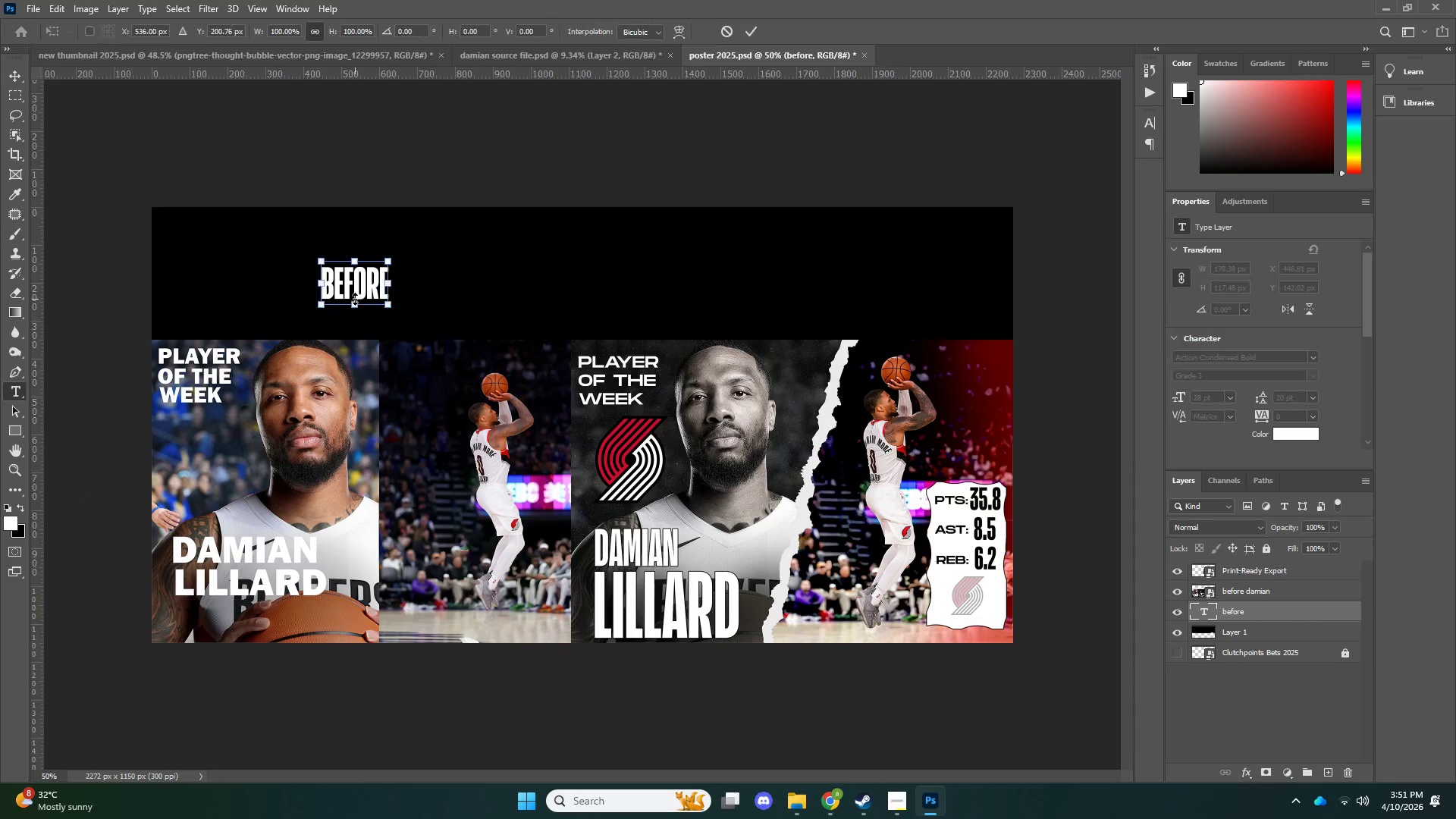 
key(Control+T)
 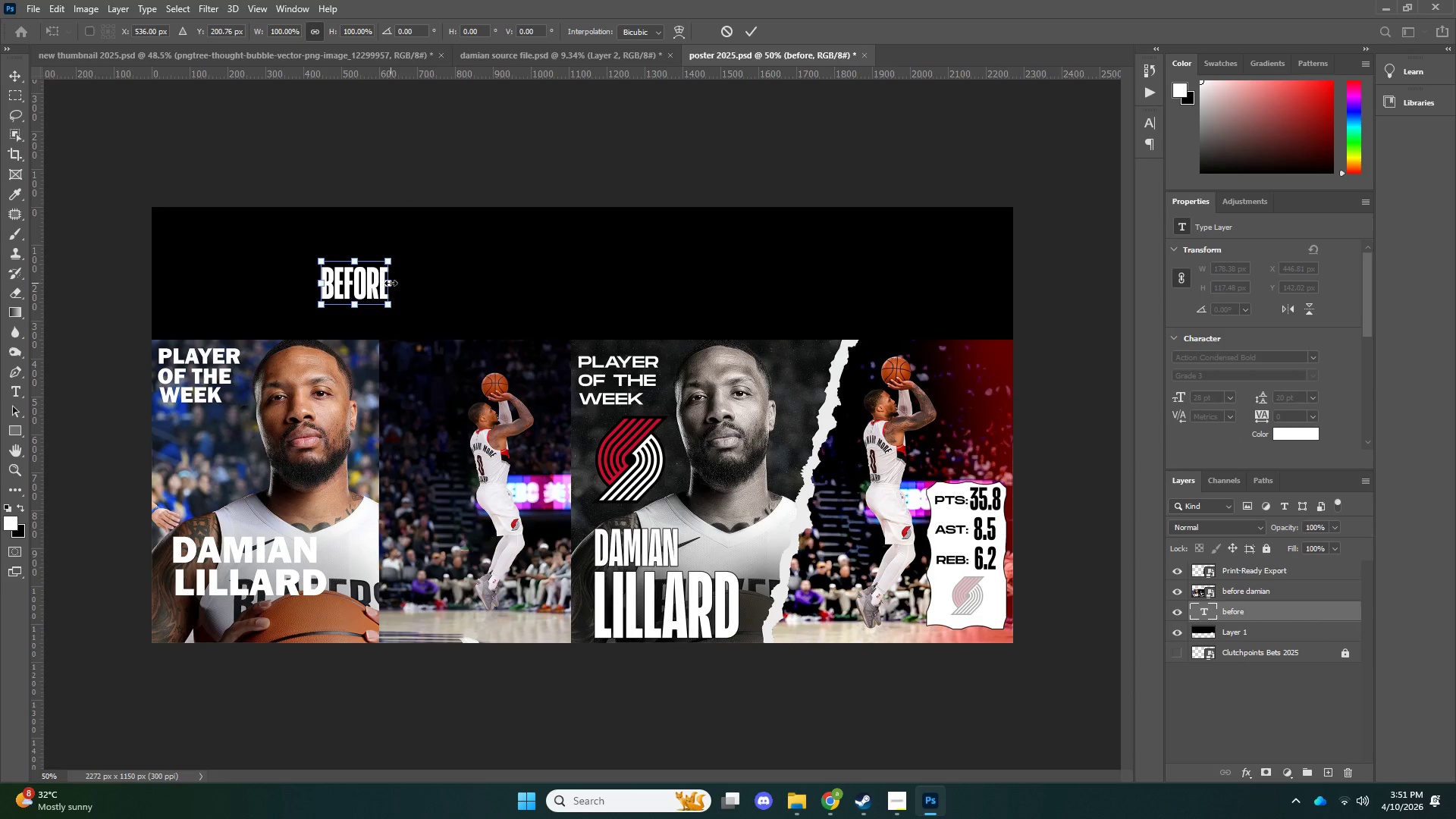 
hold_key(key=AltLeft, duration=1.12)
left_click_drag(start_coordinate=[391, 283], to_coordinate=[476, 262])
 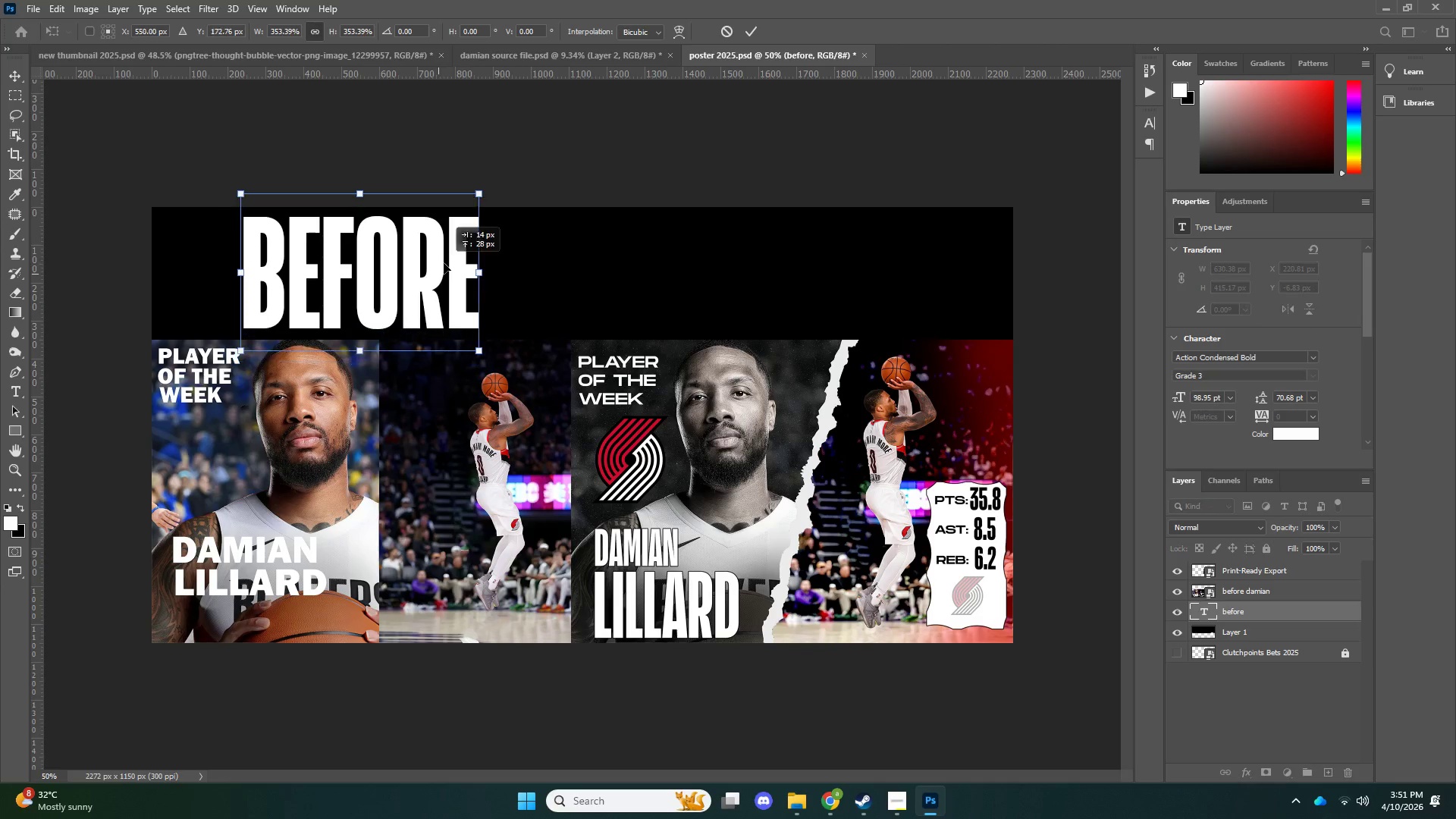 
left_click_drag(start_coordinate=[438, 274], to_coordinate=[444, 262])
 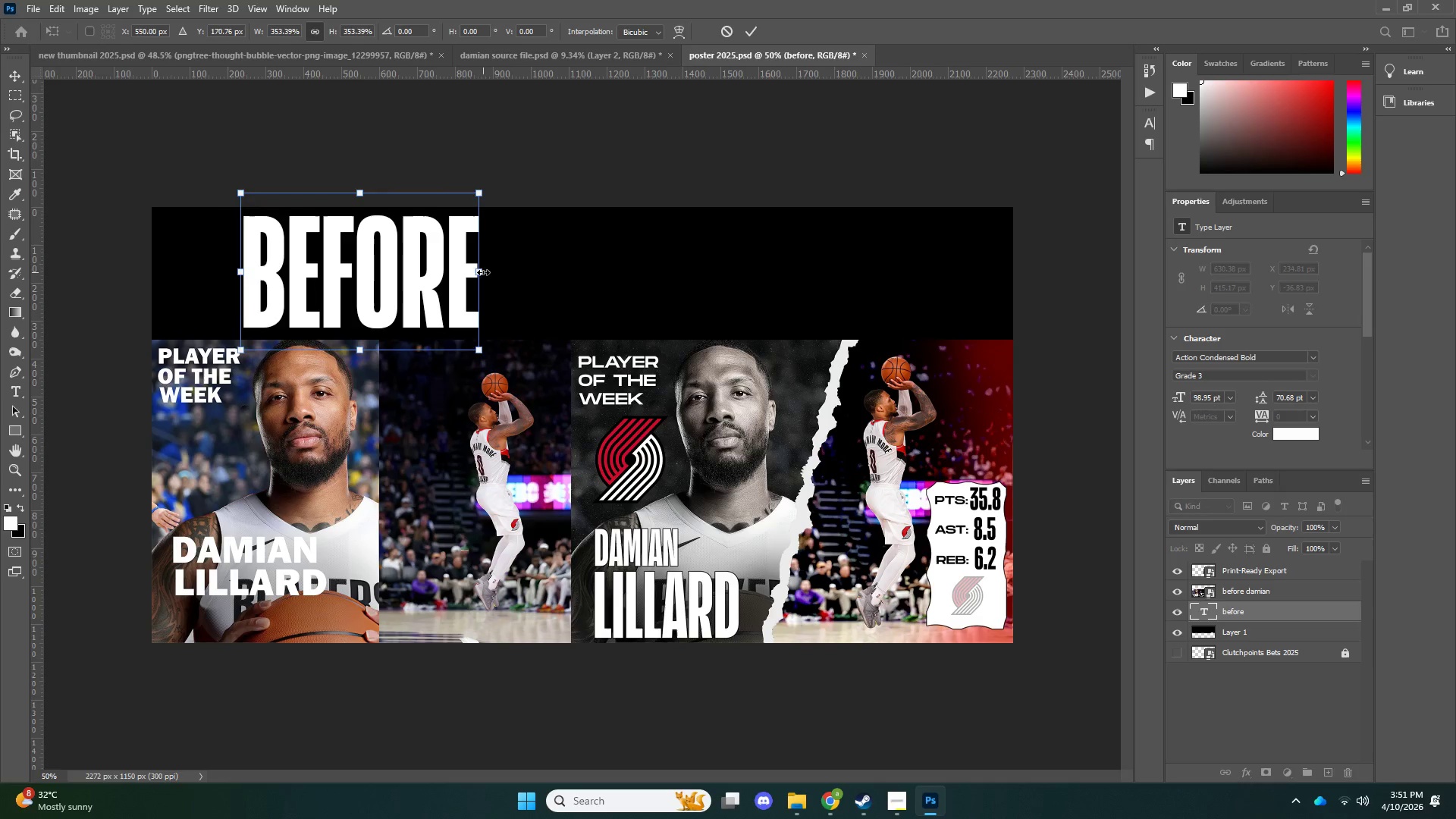 
hold_key(key=AltLeft, duration=0.86)
left_click_drag(start_coordinate=[483, 272], to_coordinate=[475, 271])
 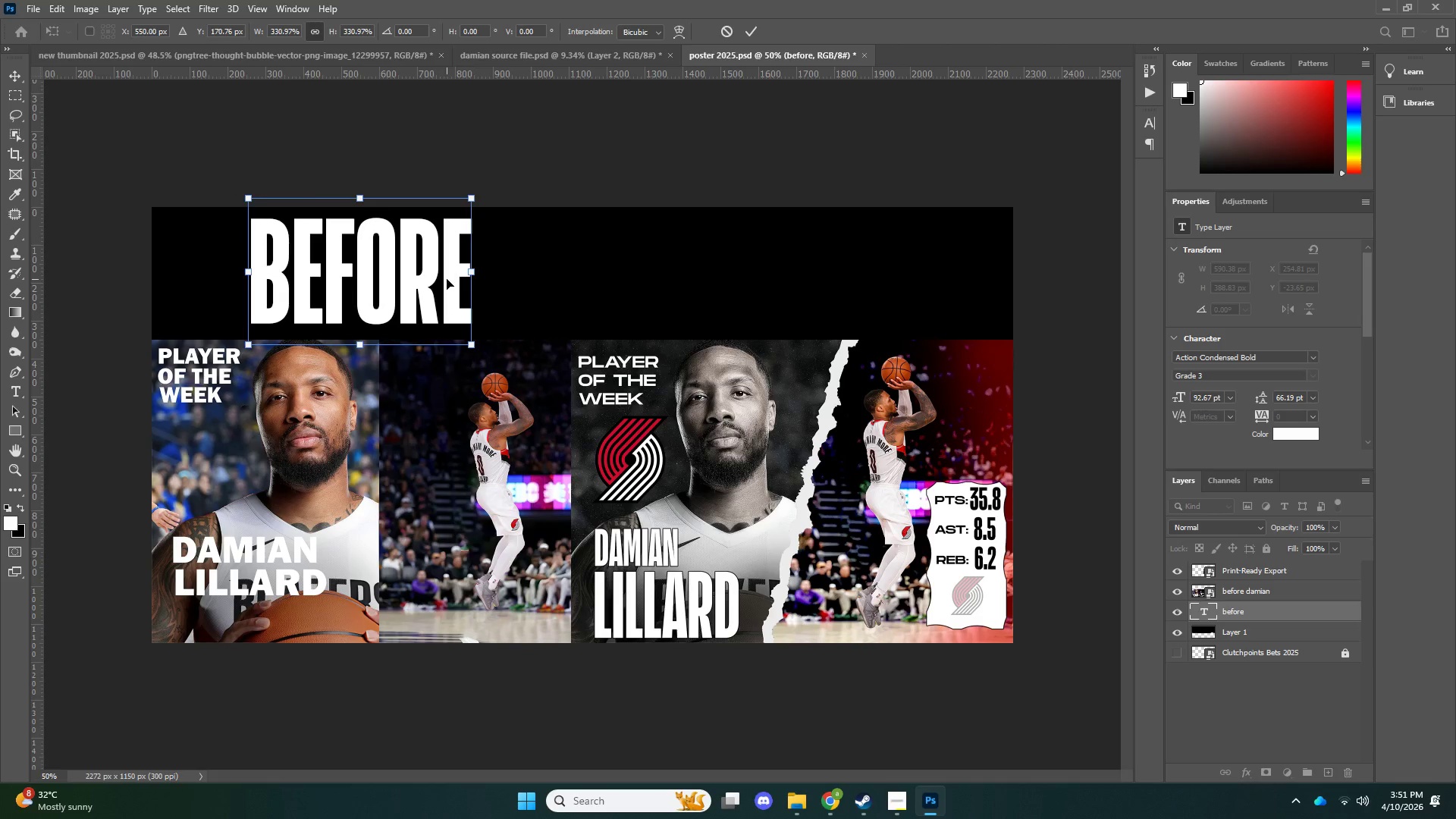 
key(NumpadEnter)
 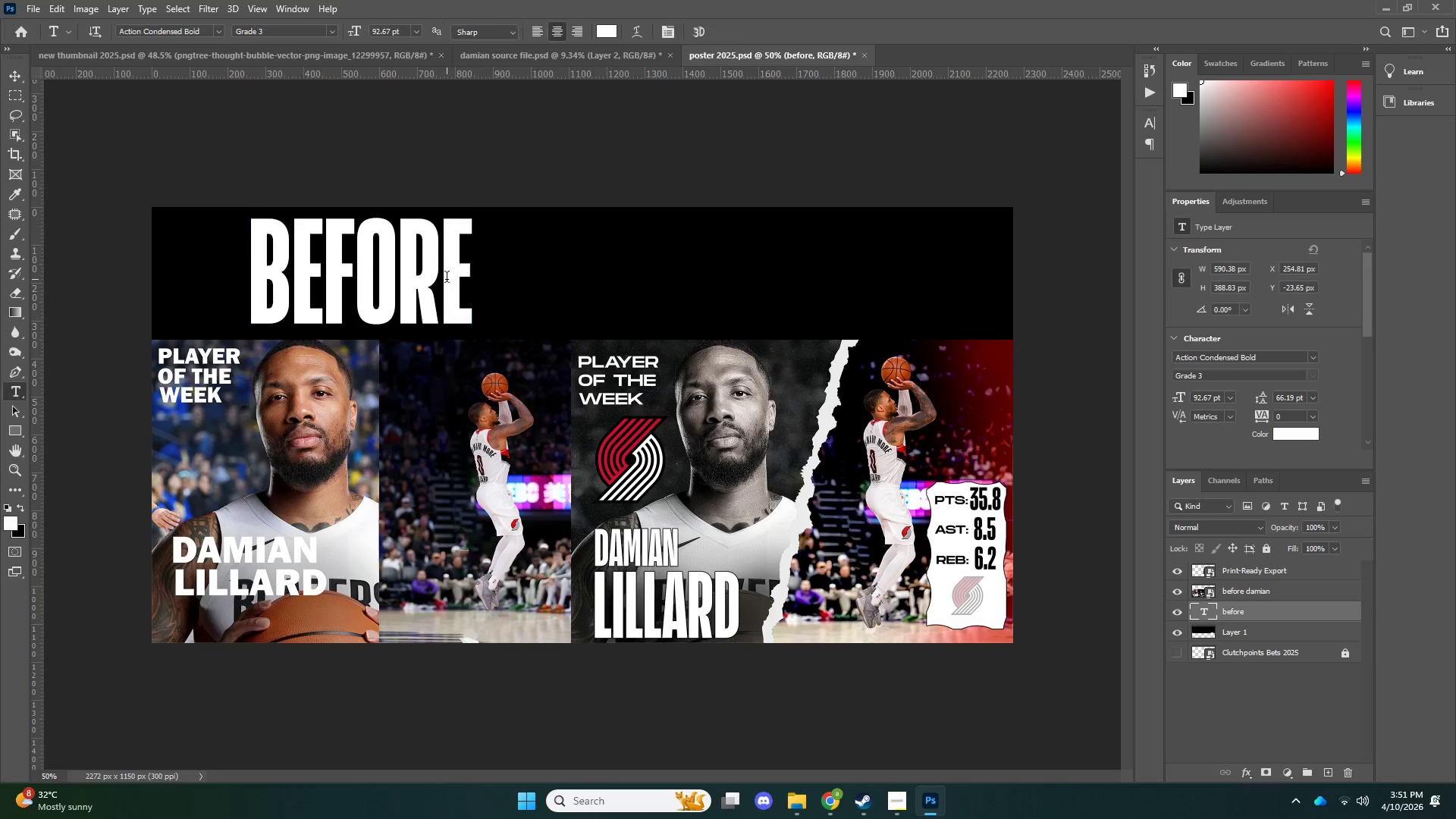 
key(Control+ControlLeft)
 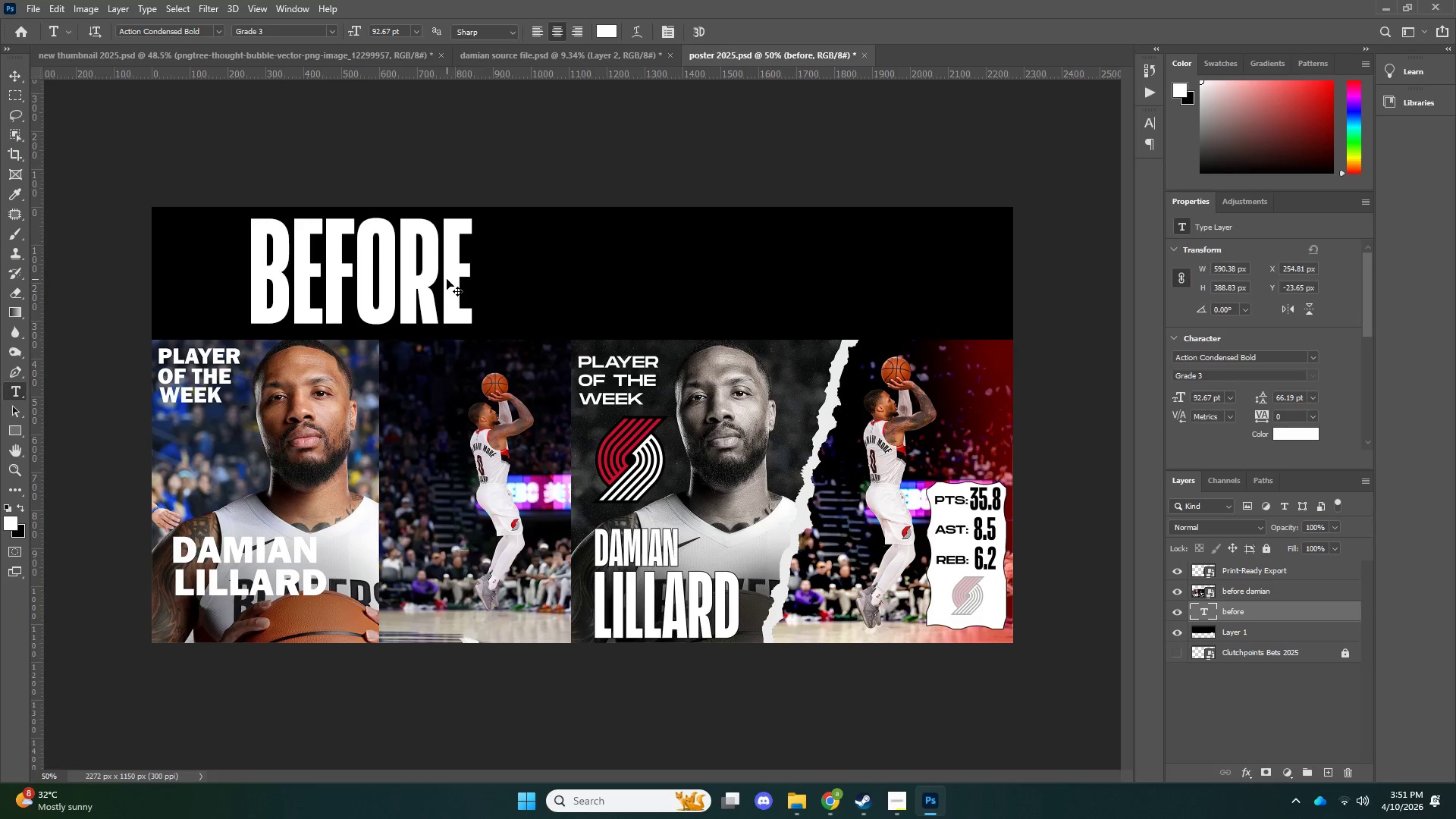 
key(Control+T)